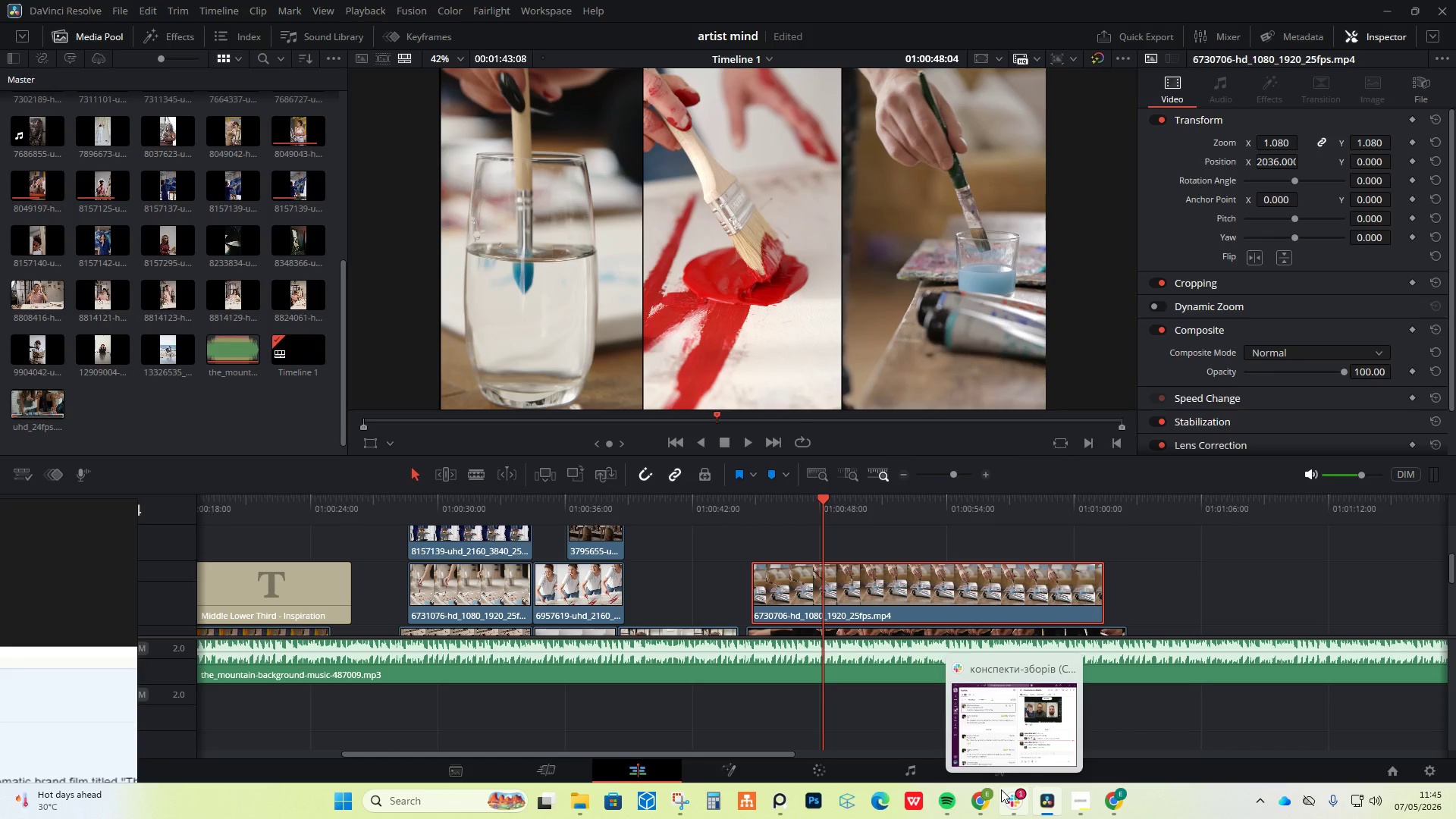 
wait(13.14)
 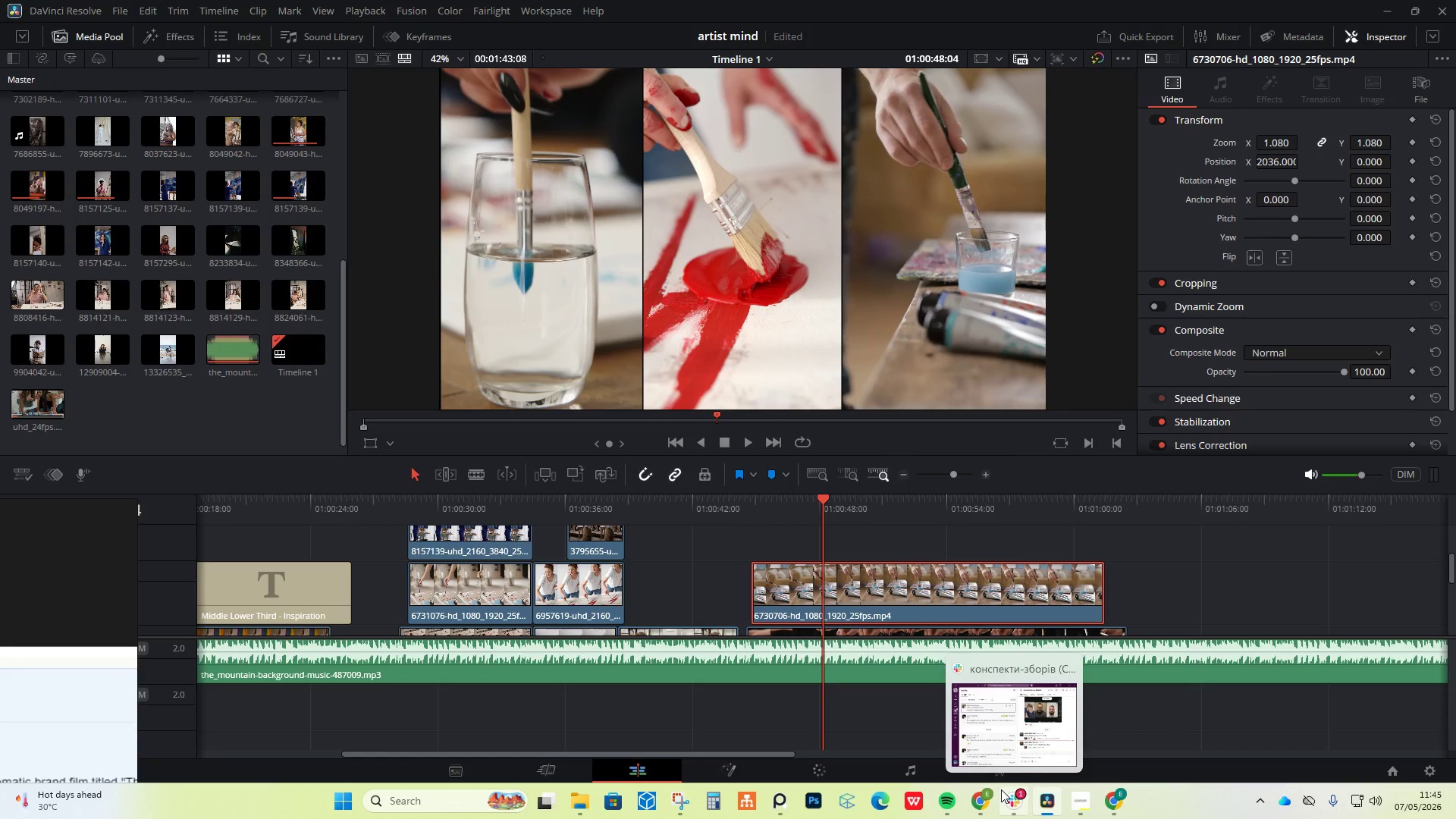 
left_click([1196, 810])
 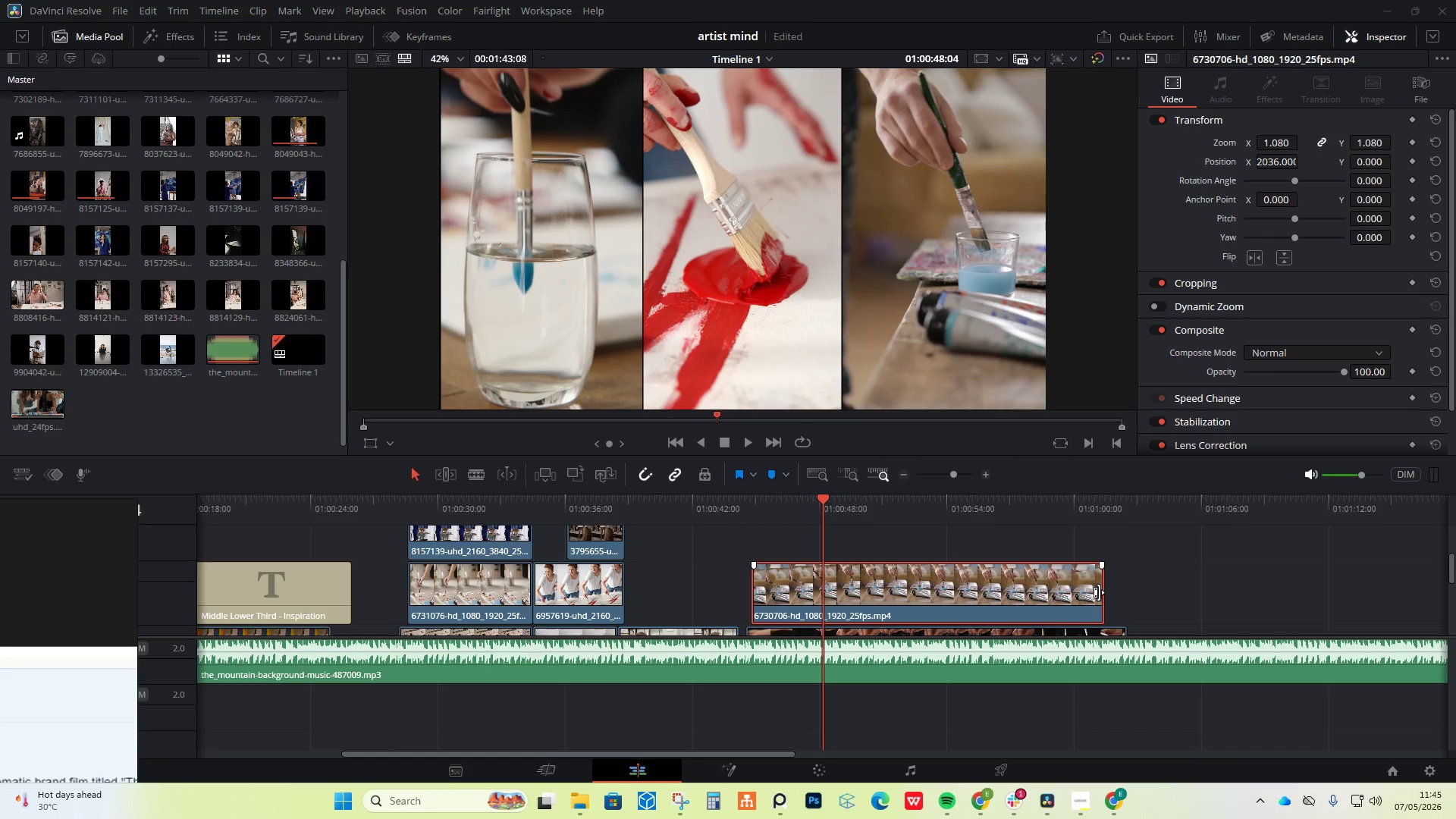 
scroll: coordinate [1097, 585], scroll_direction: down, amount: 1.0
 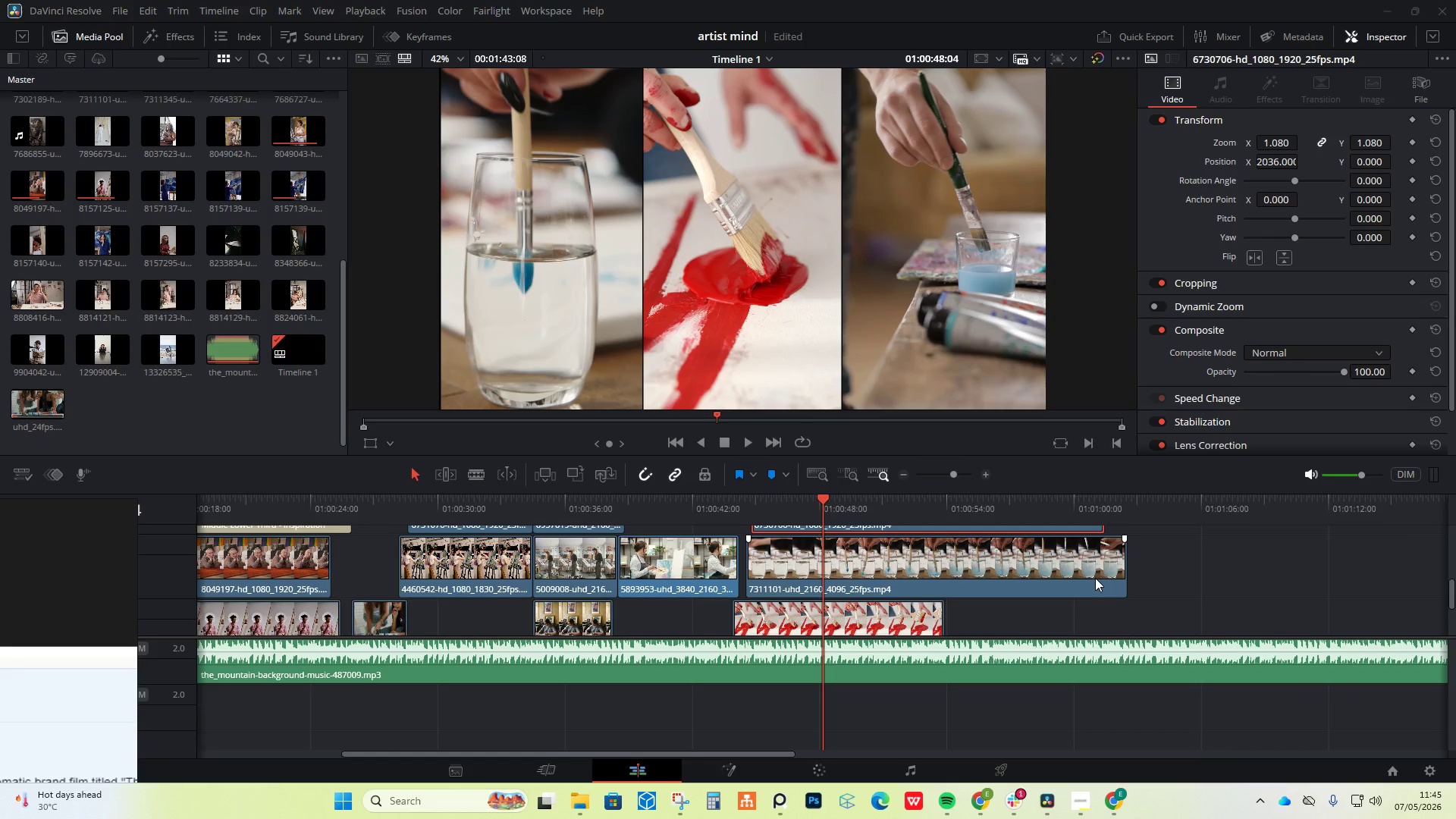 
scroll: coordinate [1084, 579], scroll_direction: up, amount: 1.0
 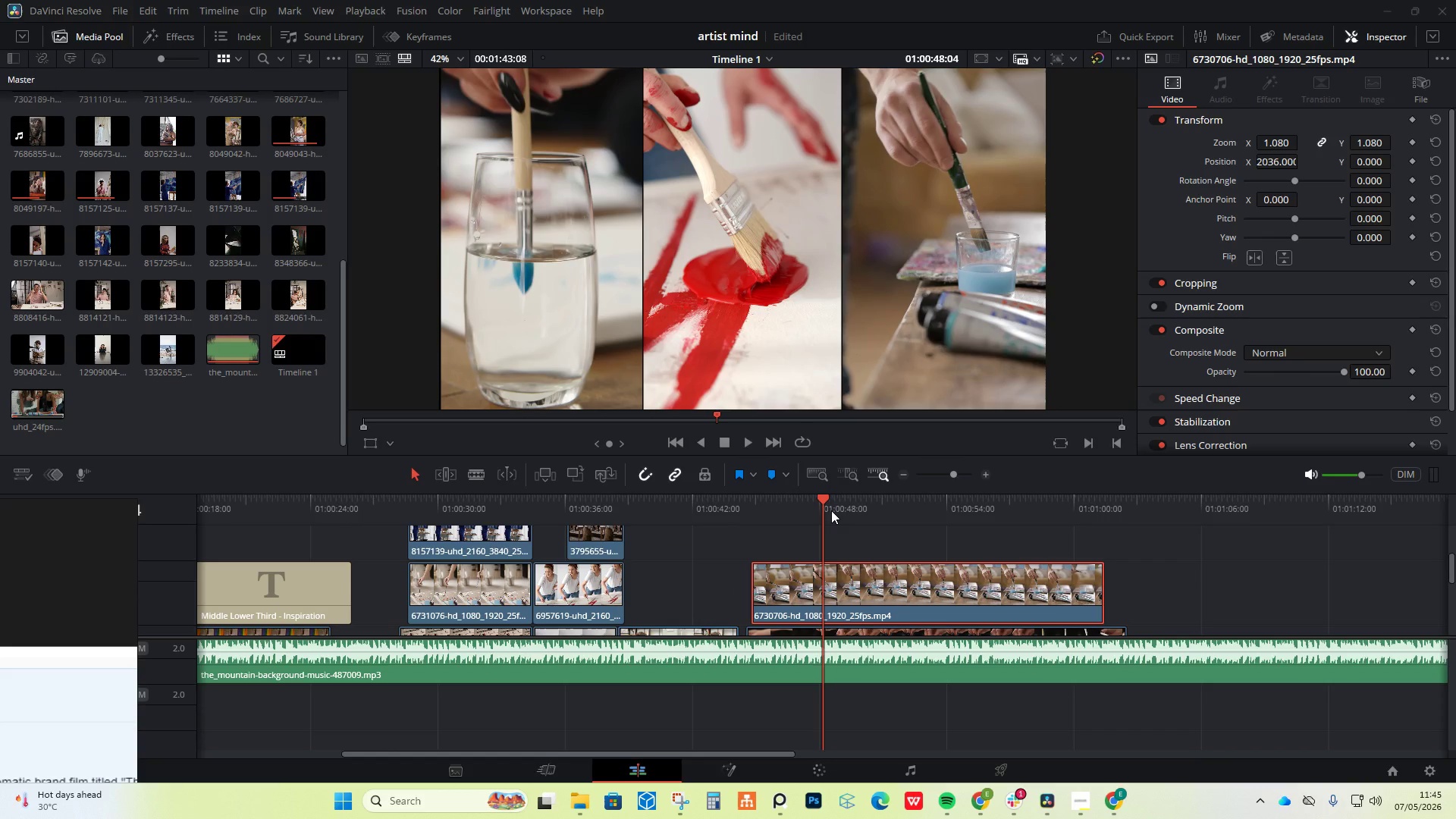 
wait(9.0)
 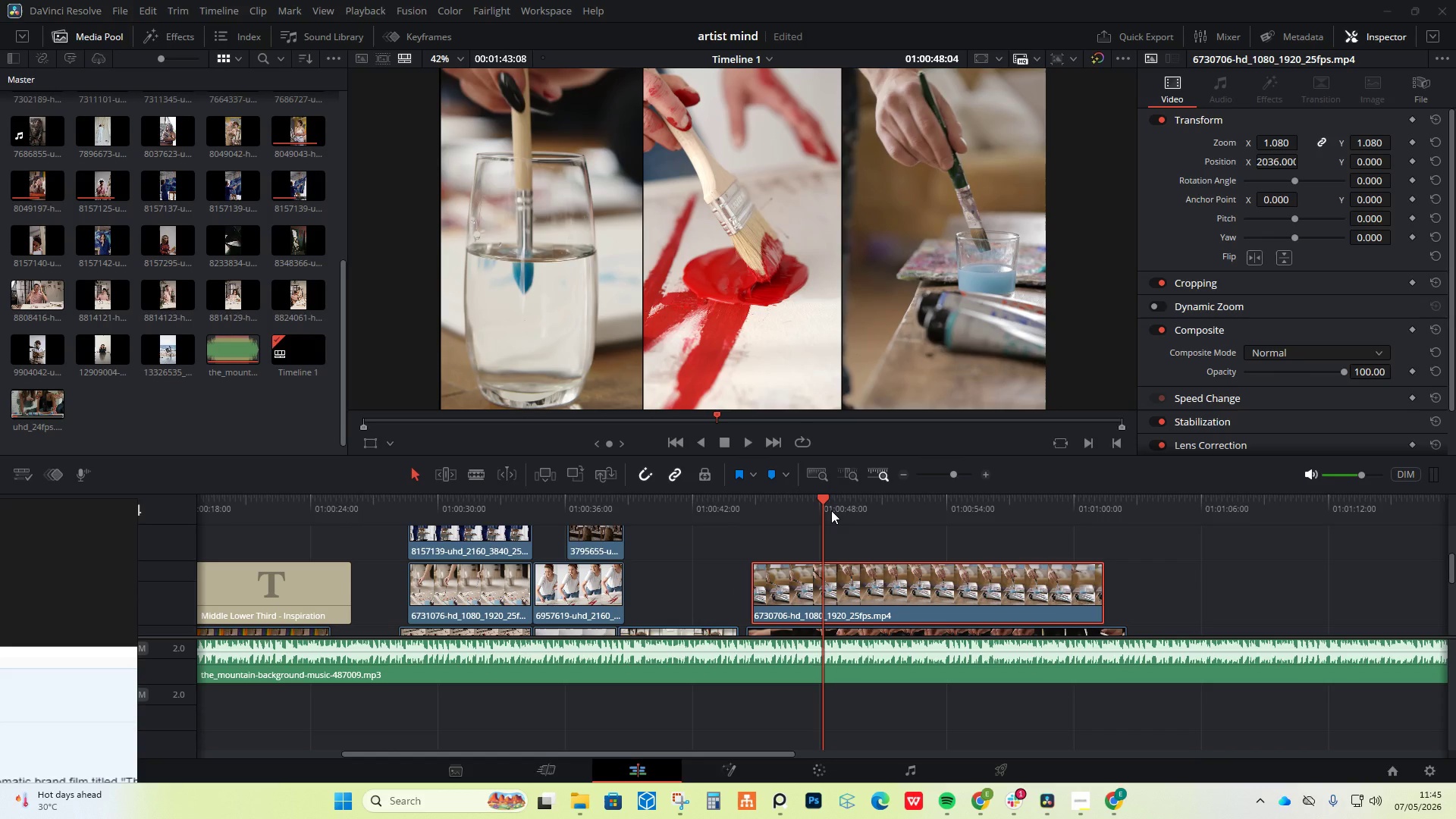 
left_click_drag(start_coordinate=[745, 500], to_coordinate=[733, 501])
 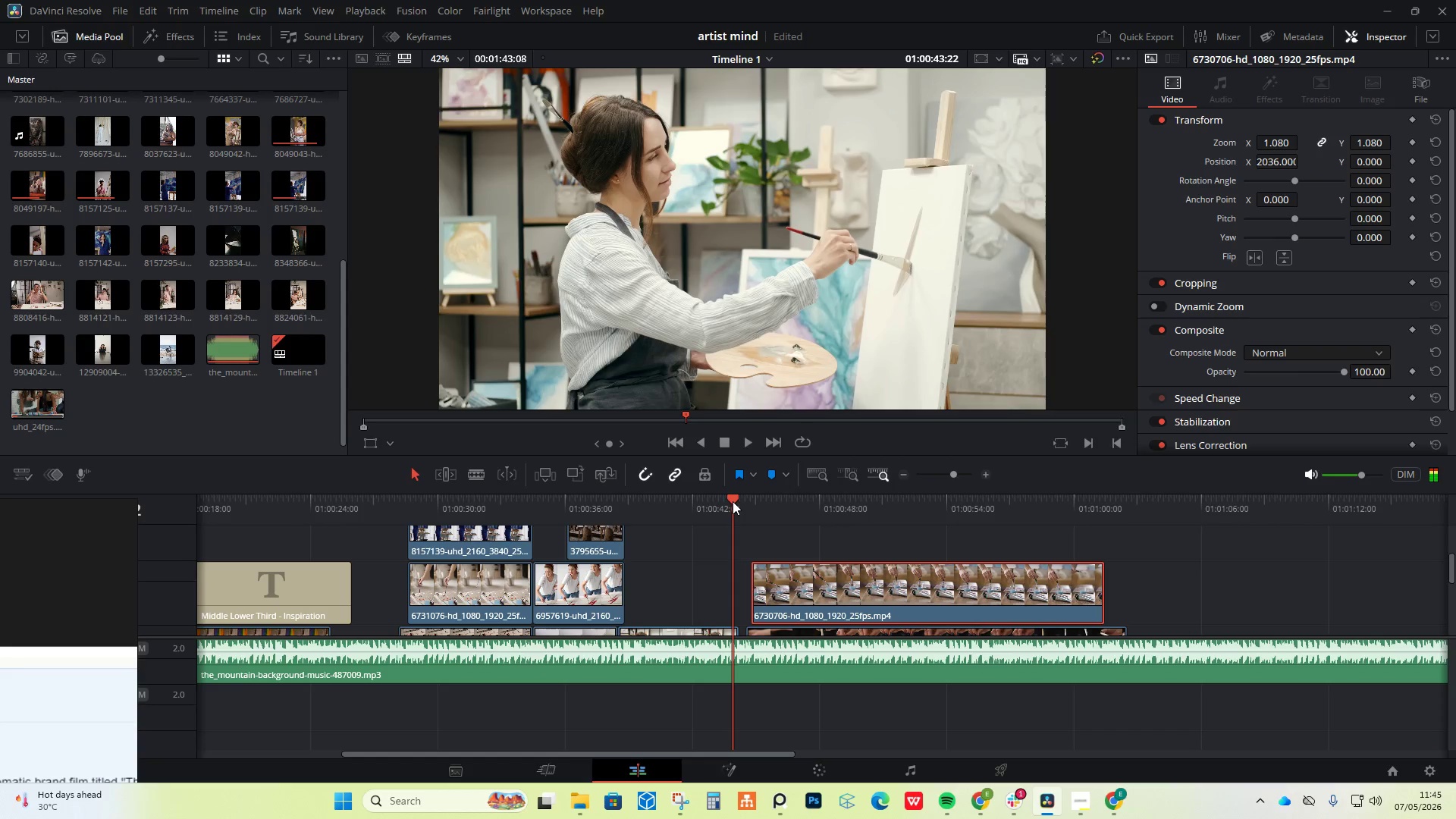 
key(Space)
 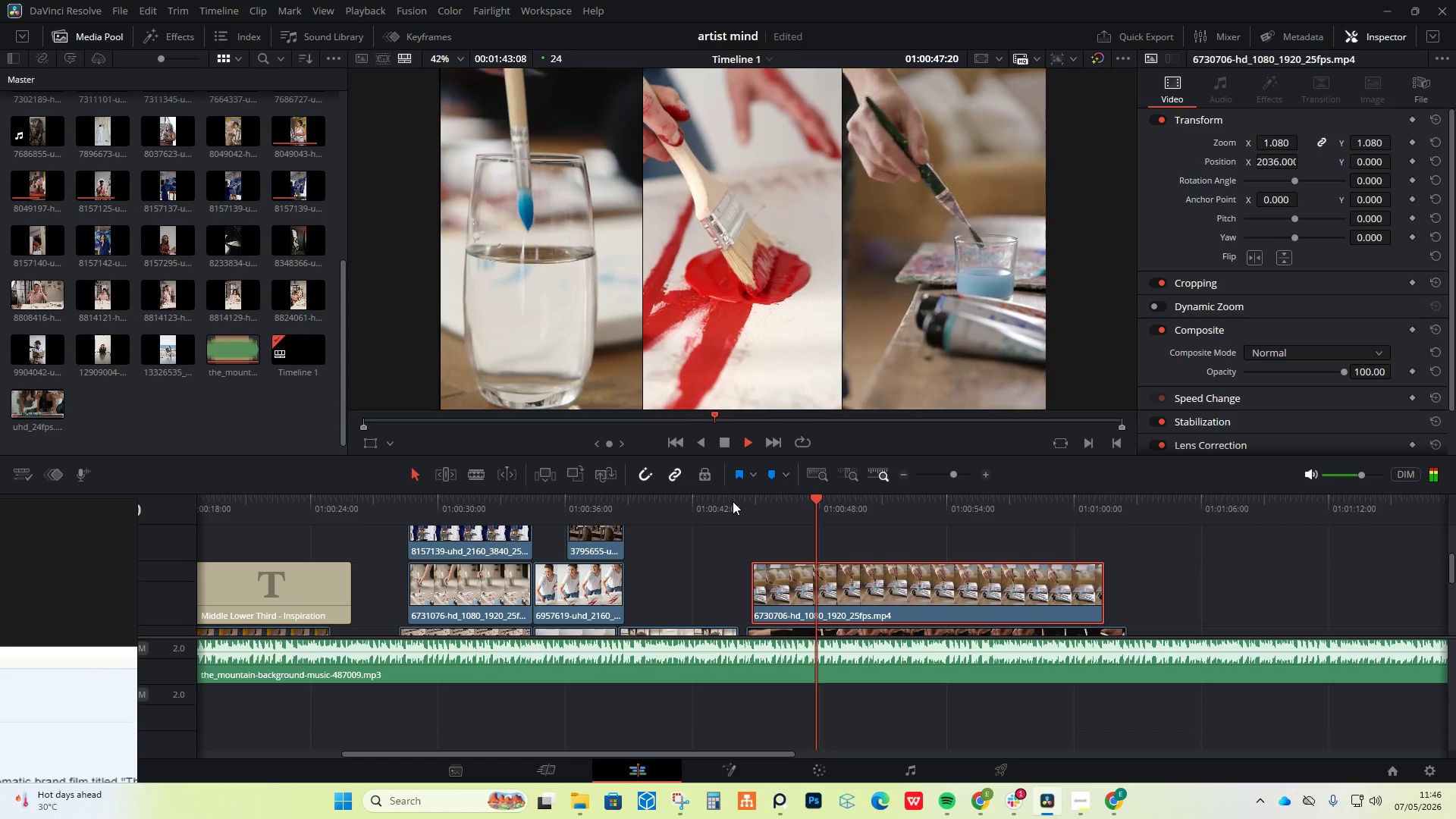 
wait(5.52)
 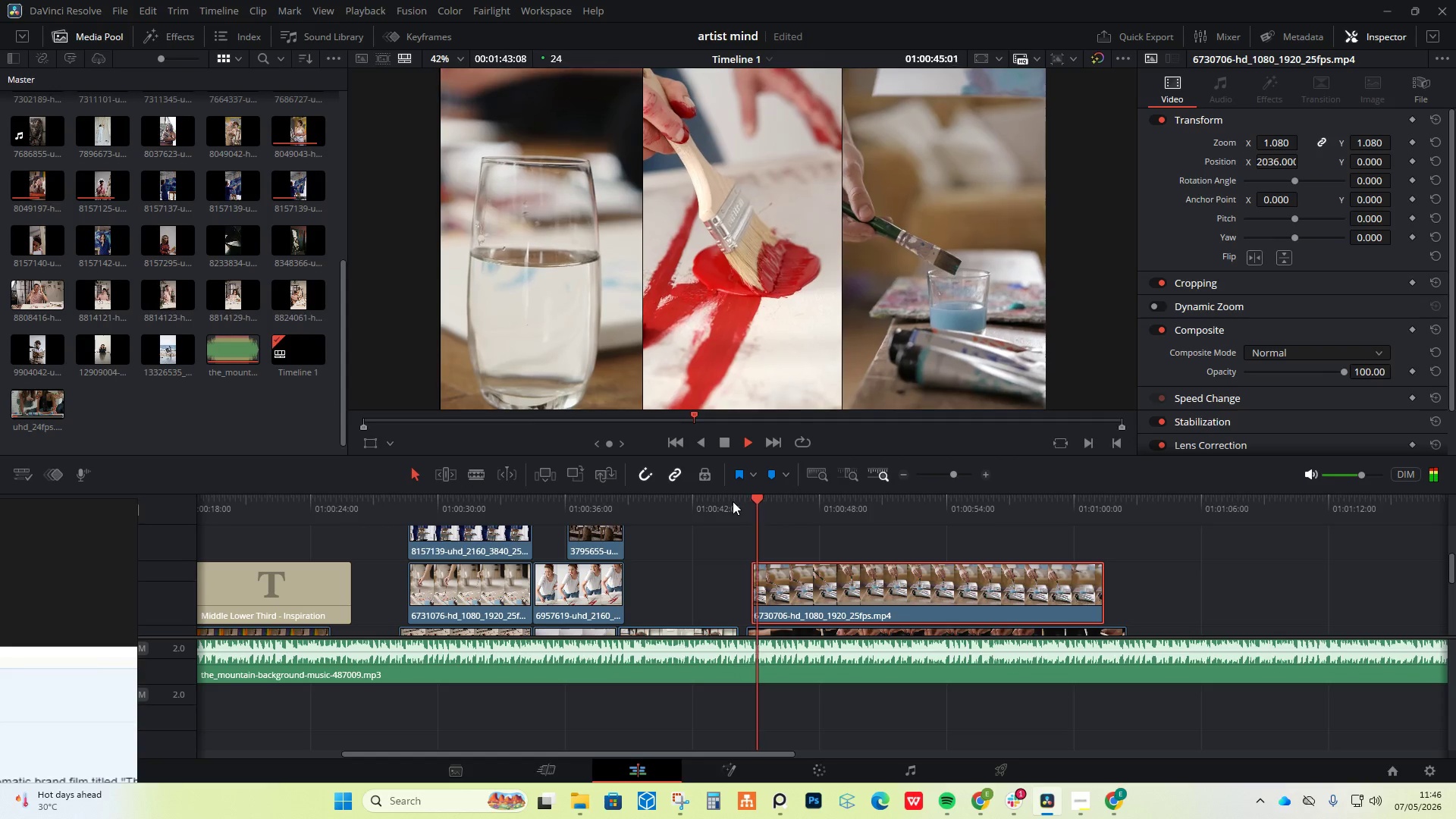 
key(Space)
 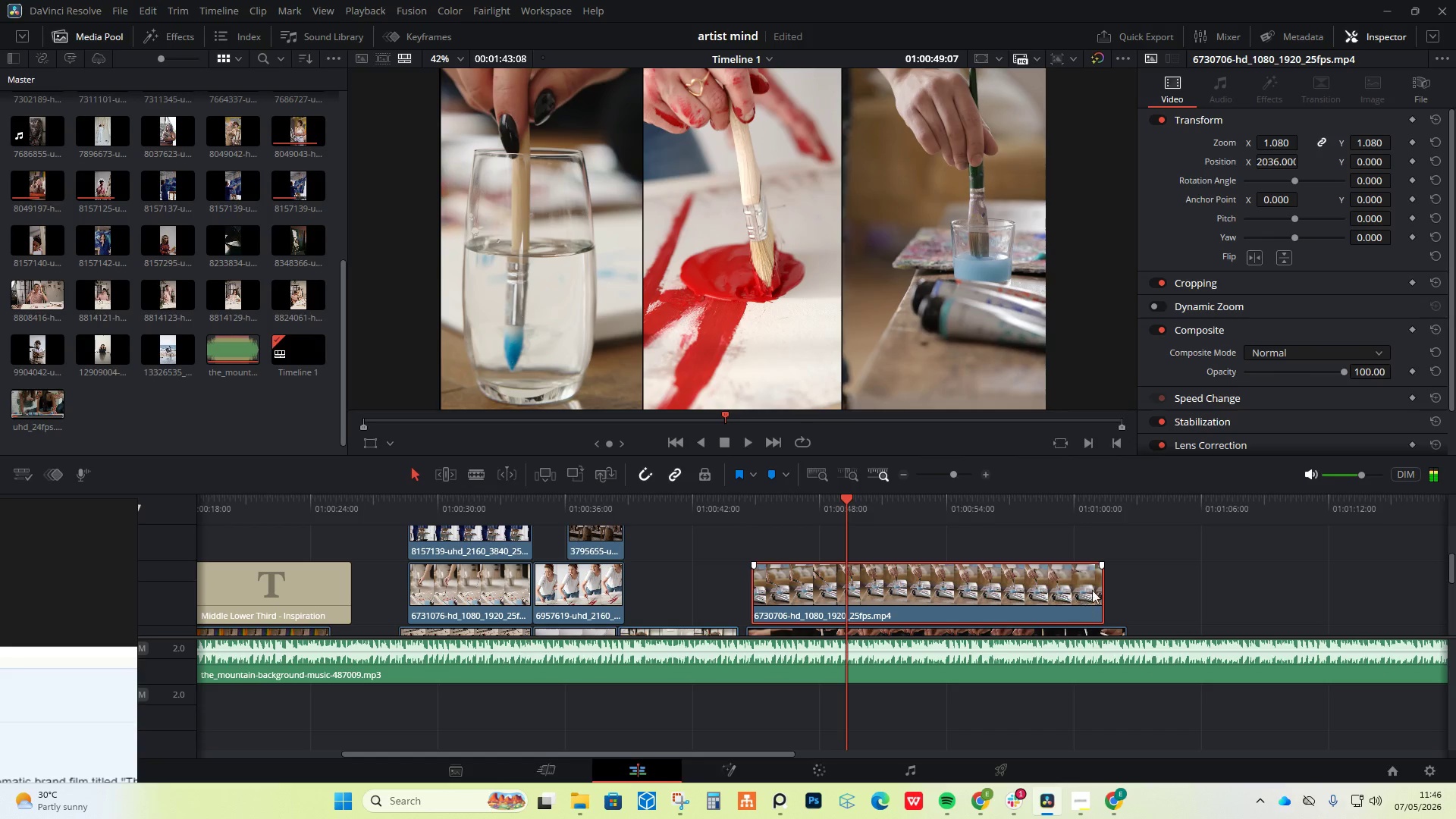 
key(Space)
 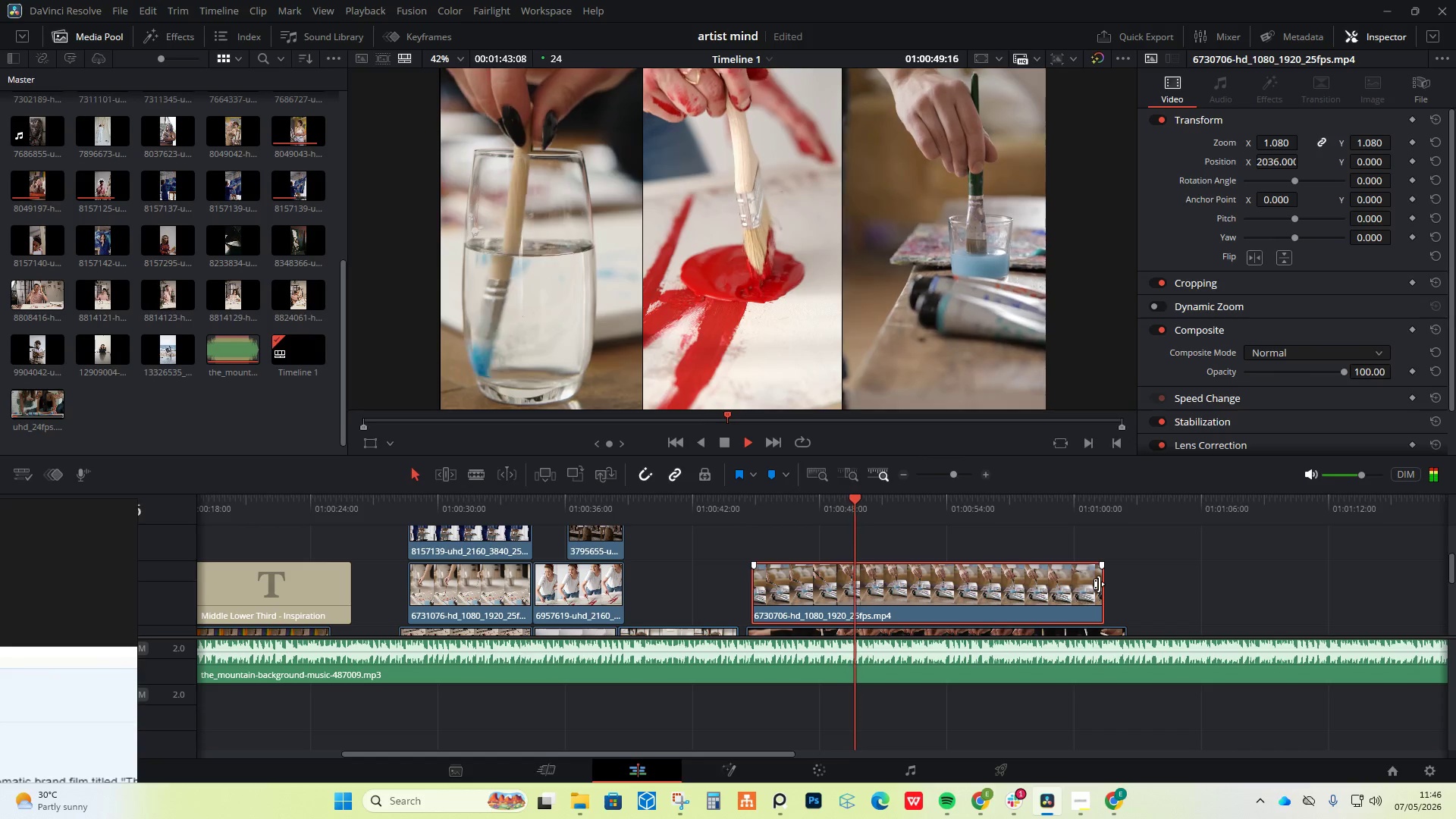 
key(Space)
 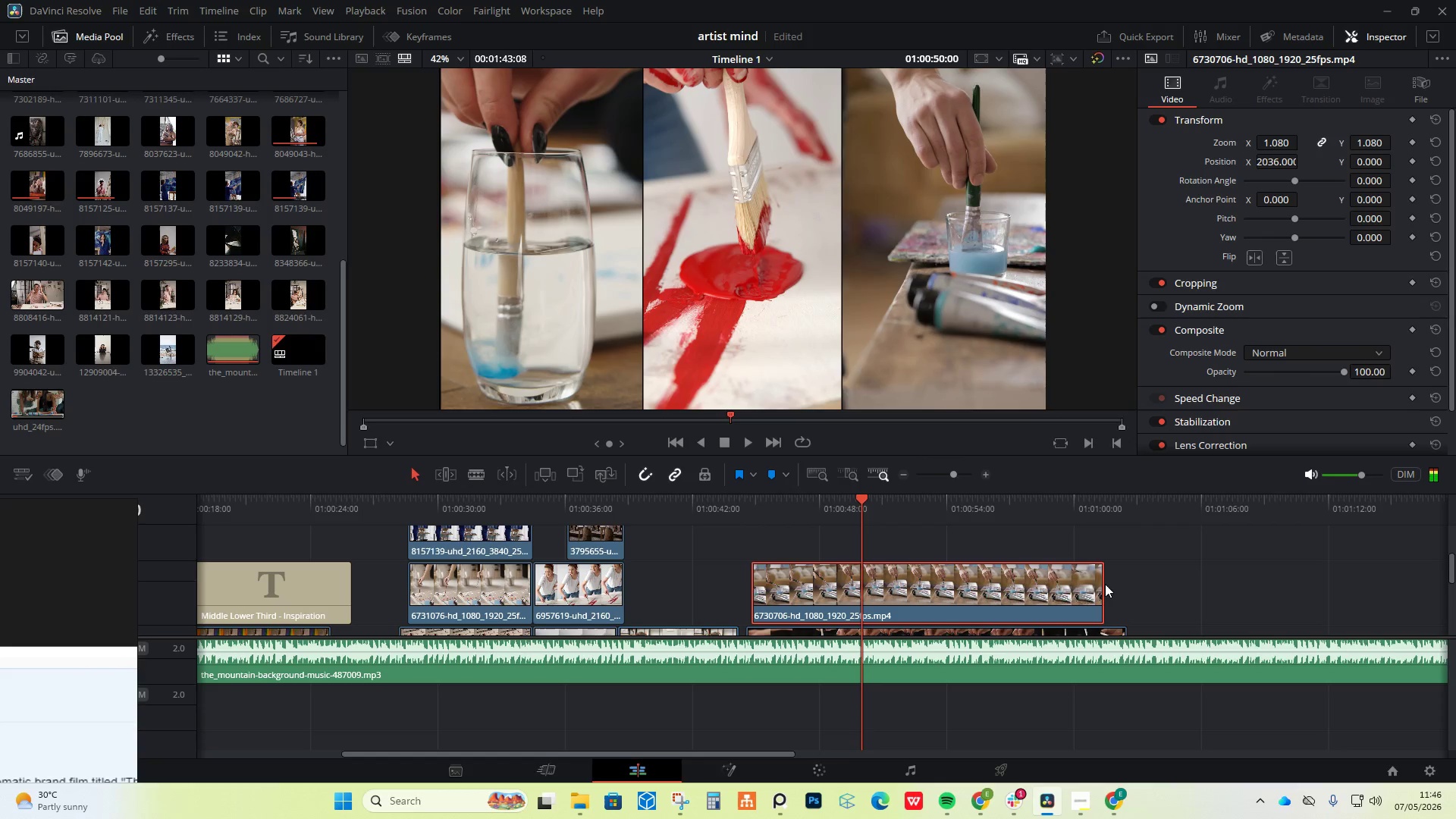 
left_click_drag(start_coordinate=[1102, 584], to_coordinate=[864, 579])
 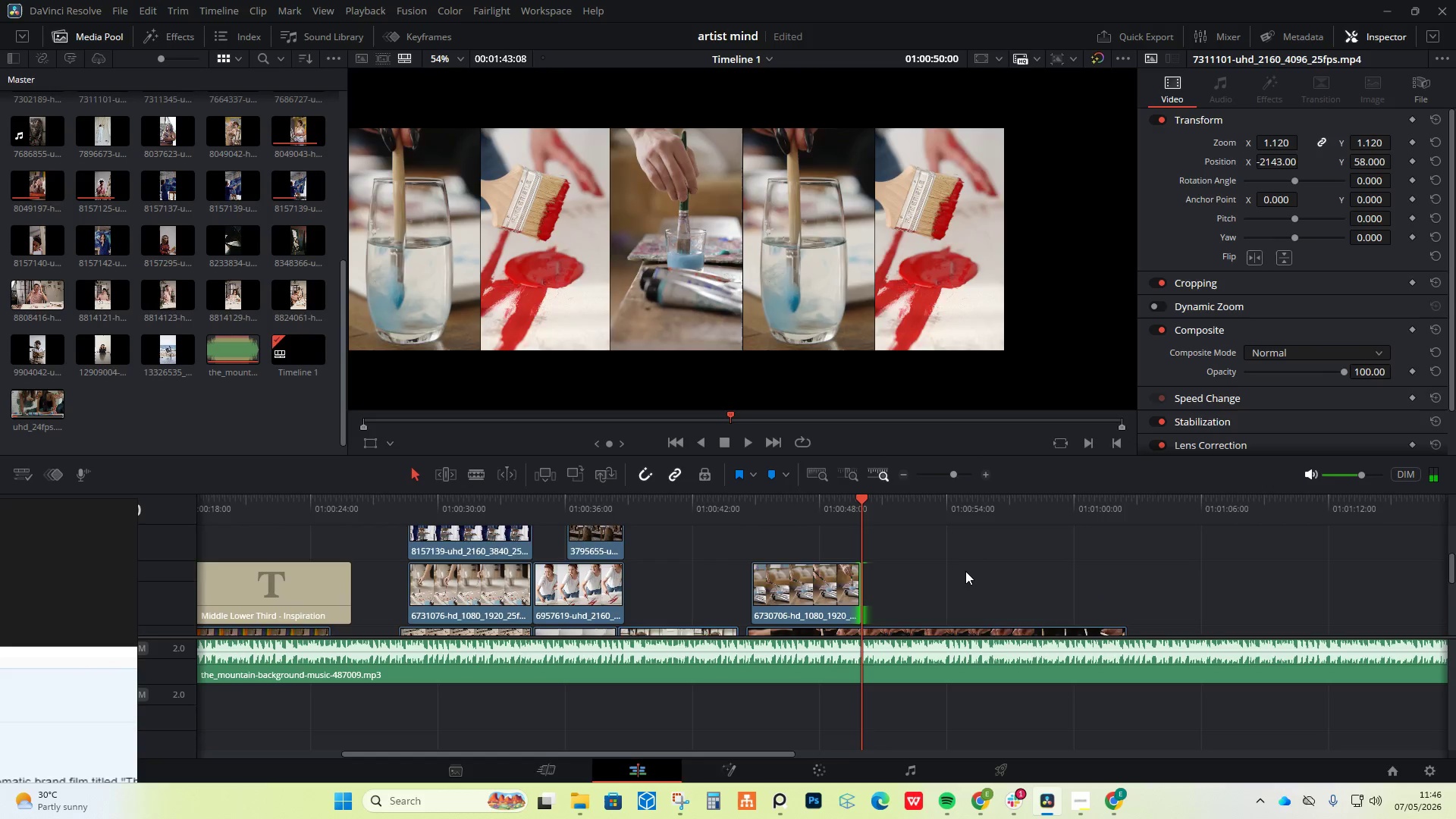 
scroll: coordinate [1032, 549], scroll_direction: down, amount: 1.0
 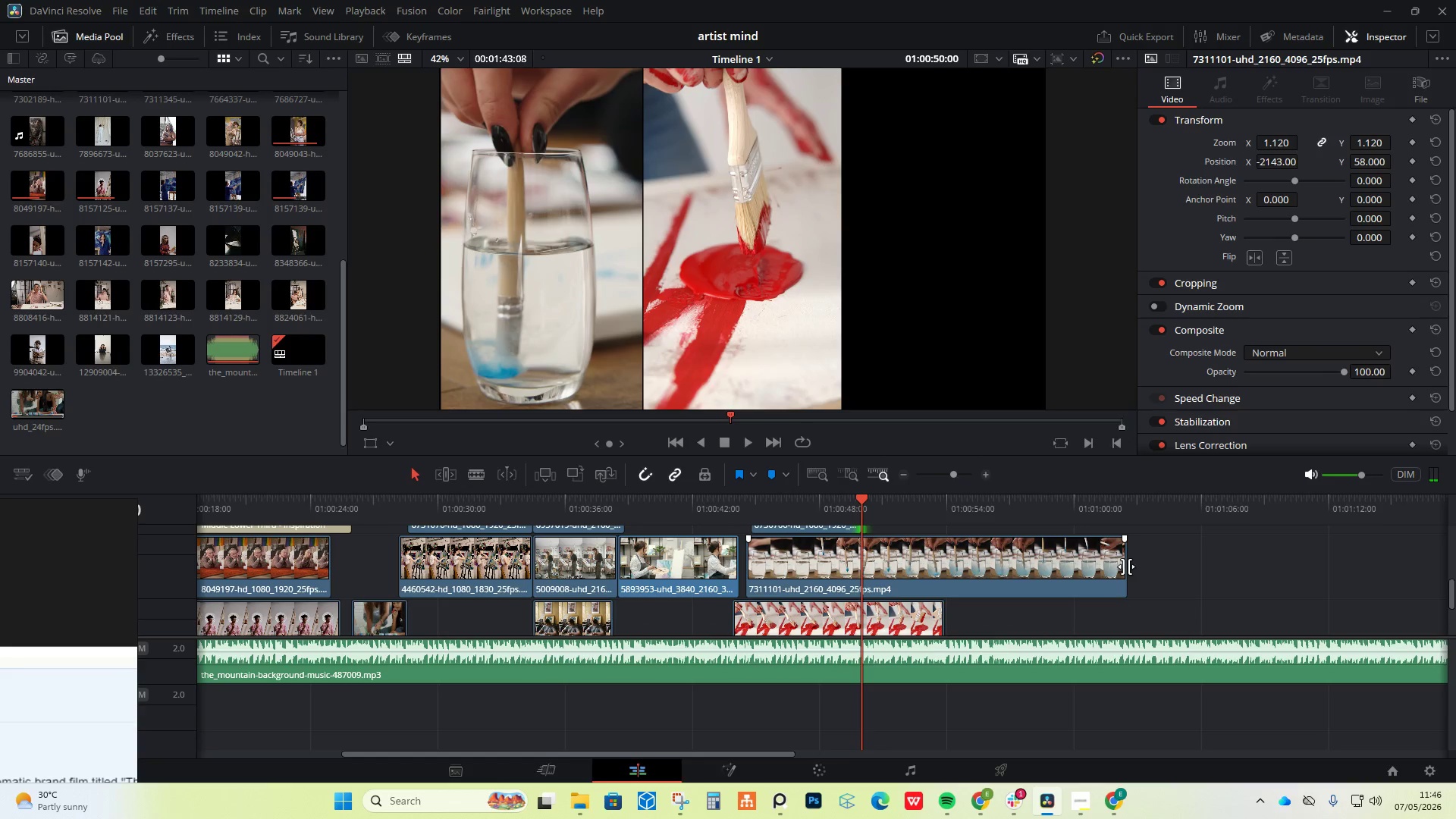 
left_click_drag(start_coordinate=[1126, 566], to_coordinate=[865, 566])
 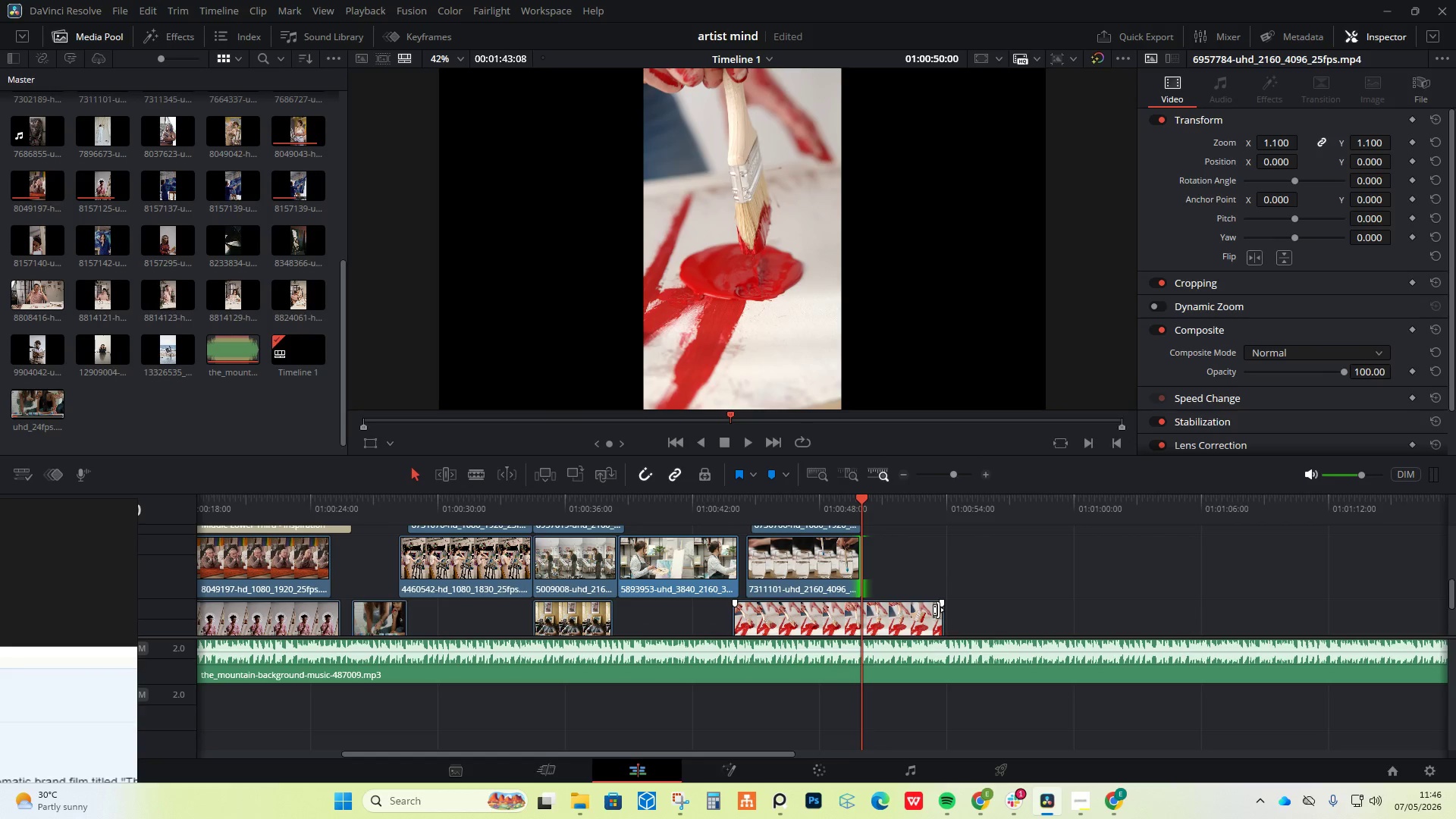 
left_click_drag(start_coordinate=[943, 617], to_coordinate=[862, 617])
 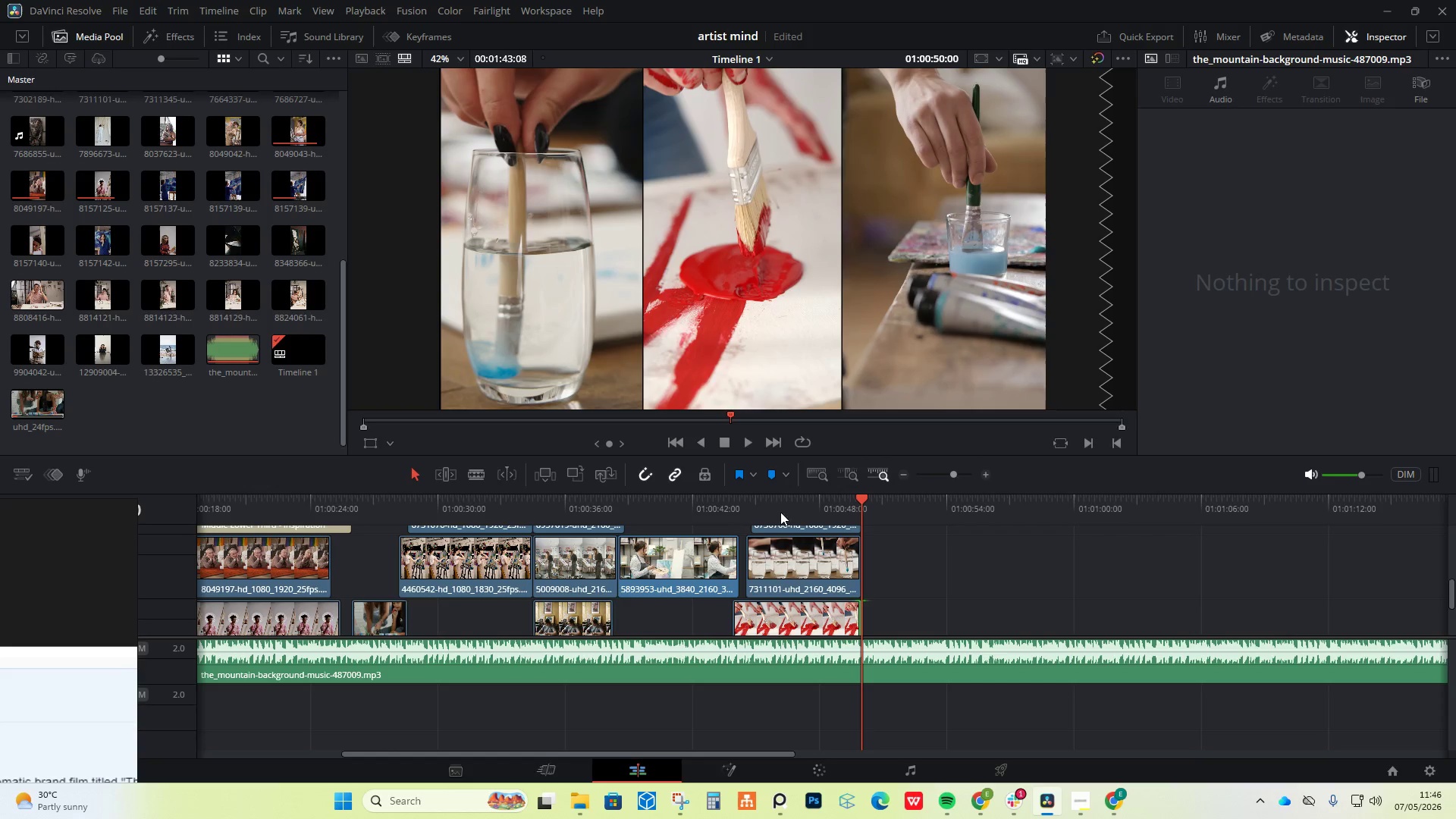 
left_click_drag(start_coordinate=[766, 506], to_coordinate=[728, 504])
 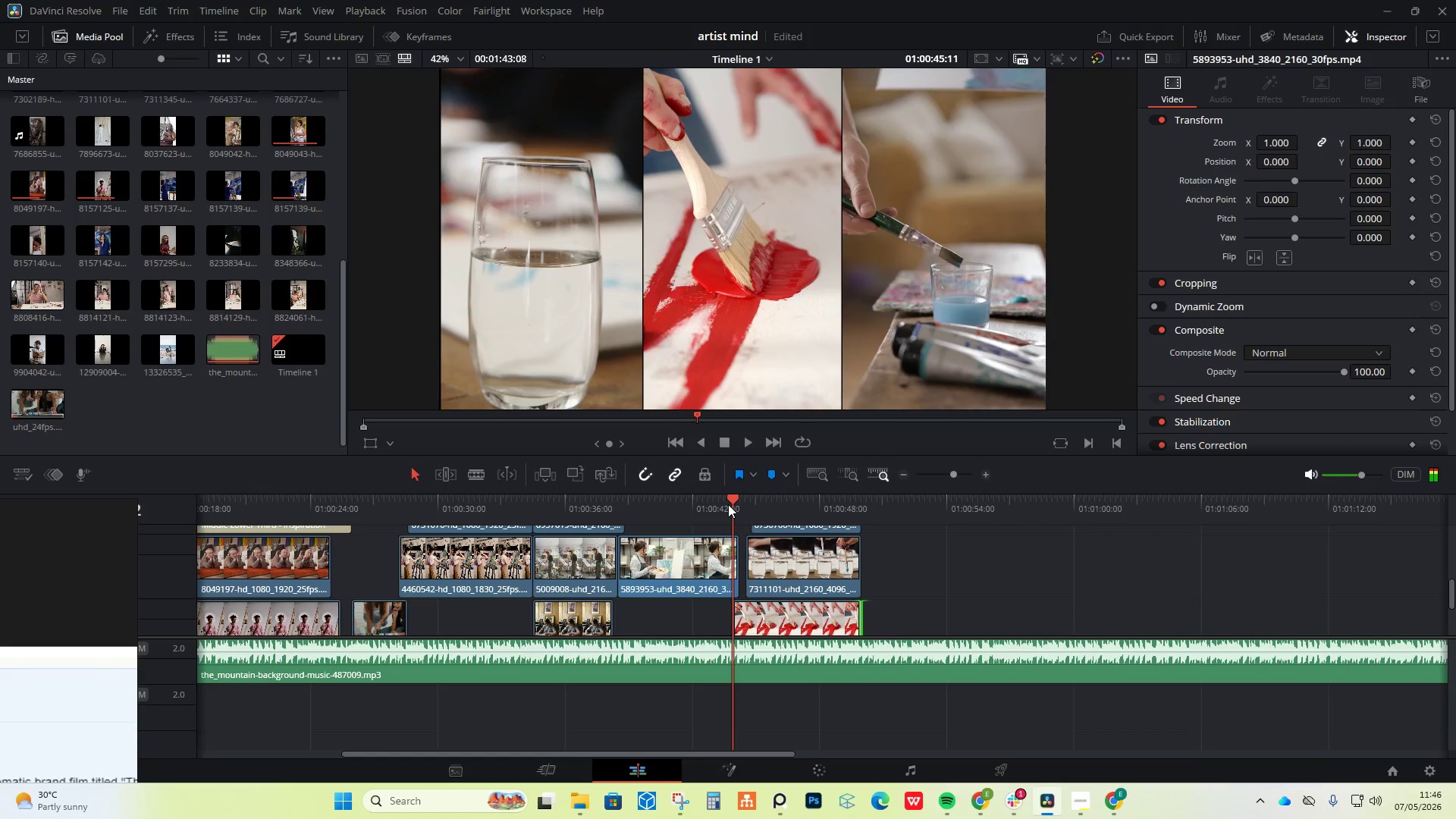 
key(Space)
 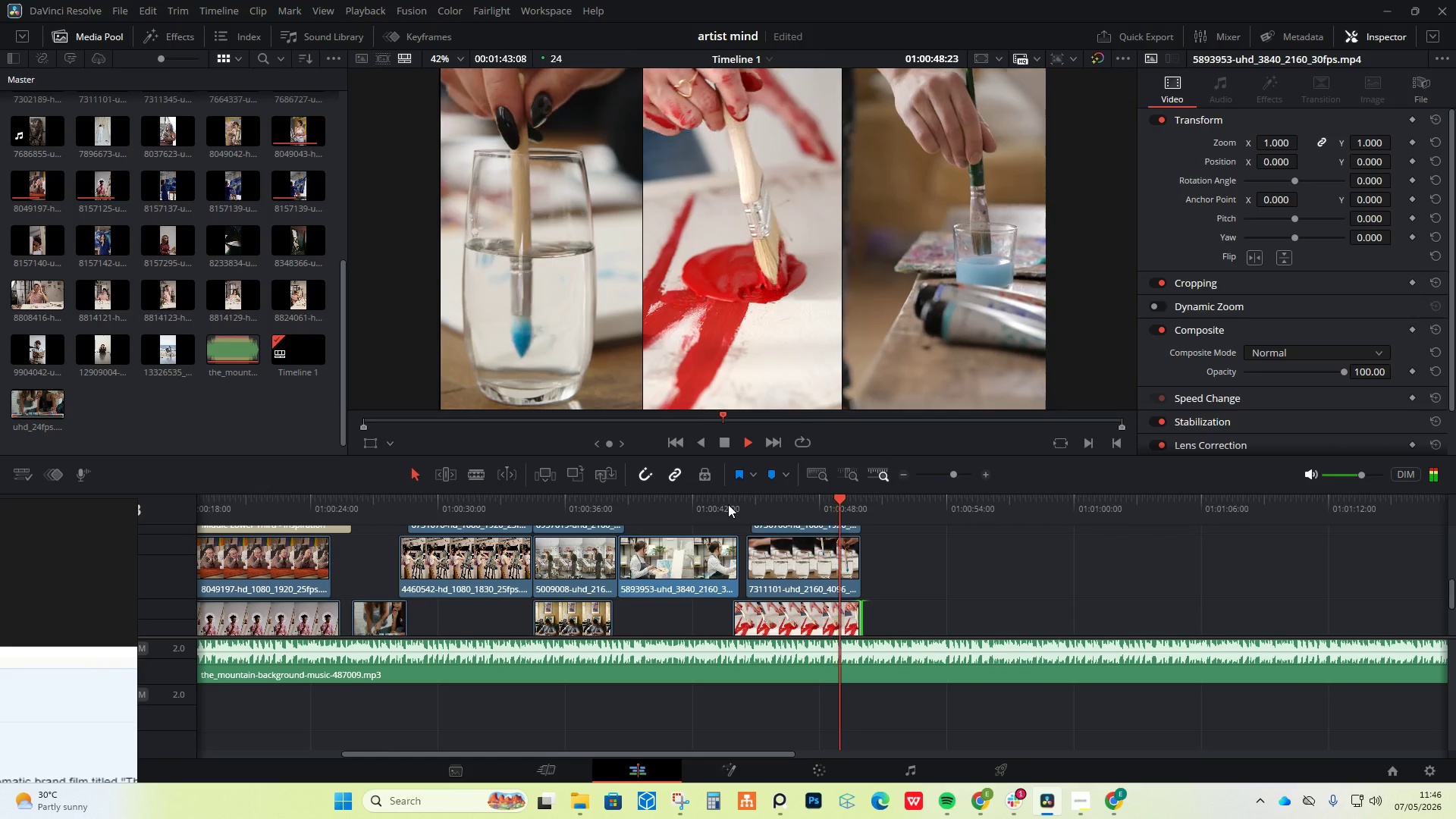 
wait(7.06)
 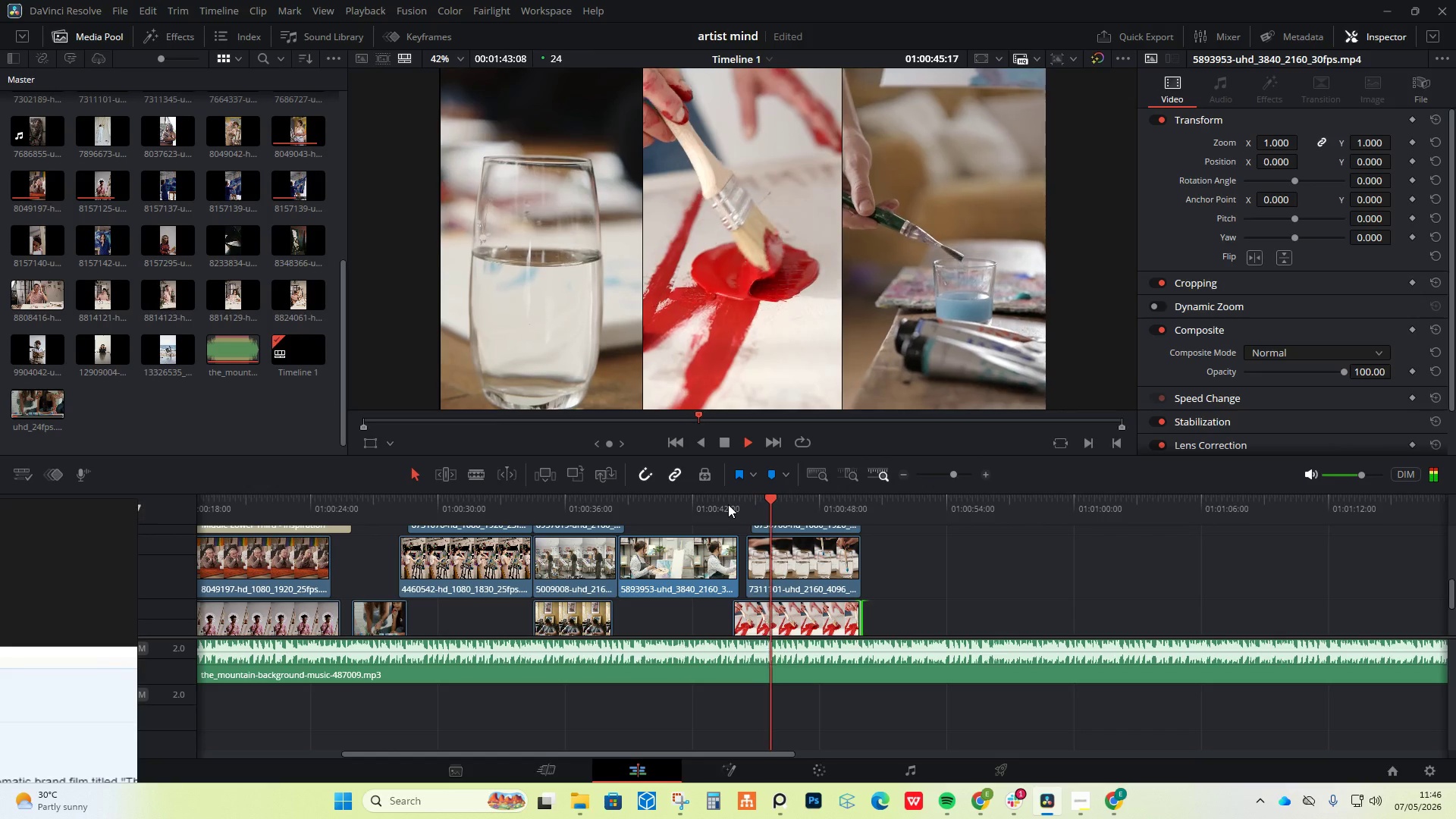 
key(Space)
 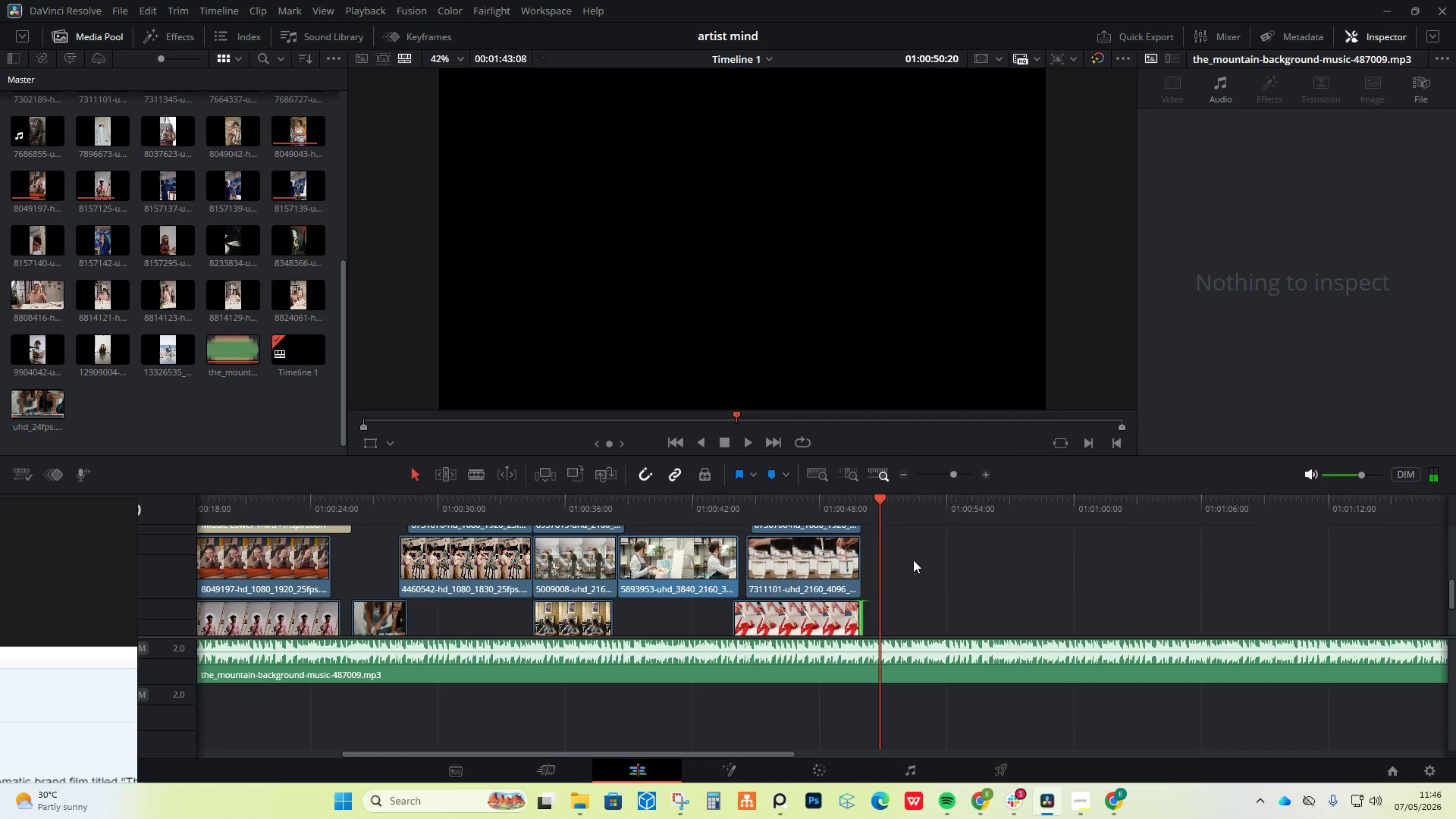 
hold_key(key=AltLeft, duration=1.7)
scroll: coordinate [913, 560], scroll_direction: down, amount: 3.0
 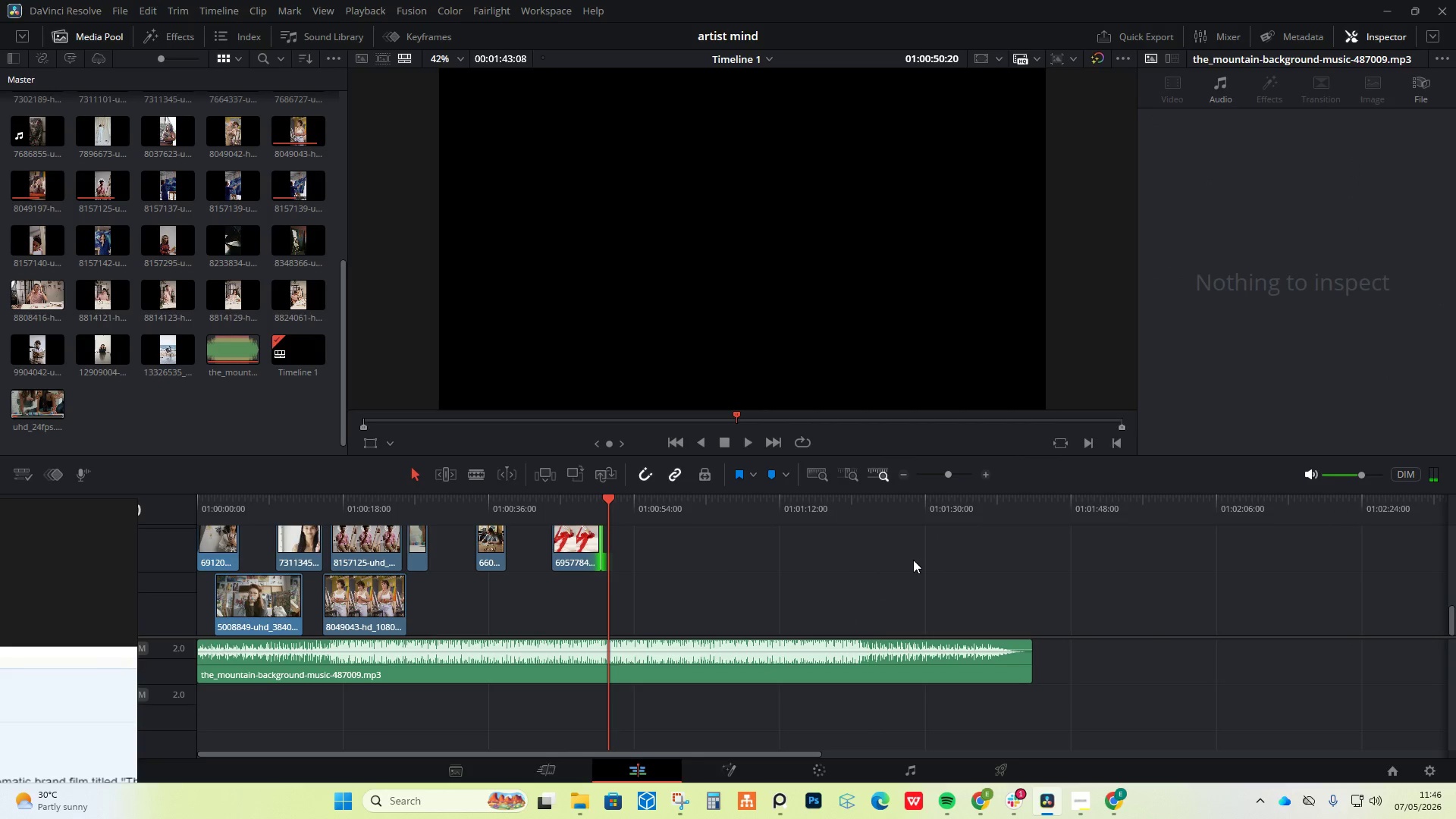 
scroll: coordinate [890, 553], scroll_direction: up, amount: 4.0
 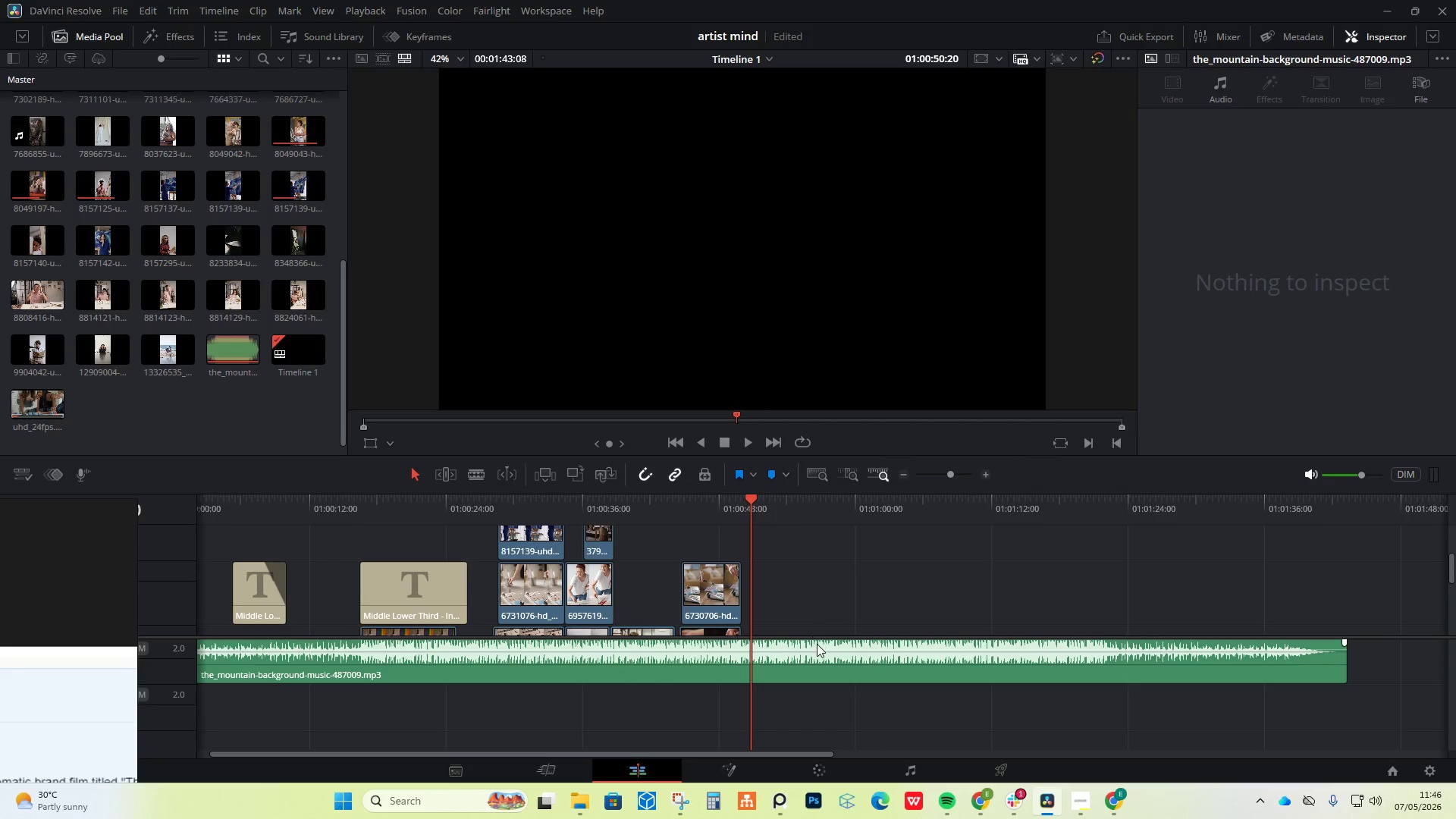 
left_click([816, 646])
 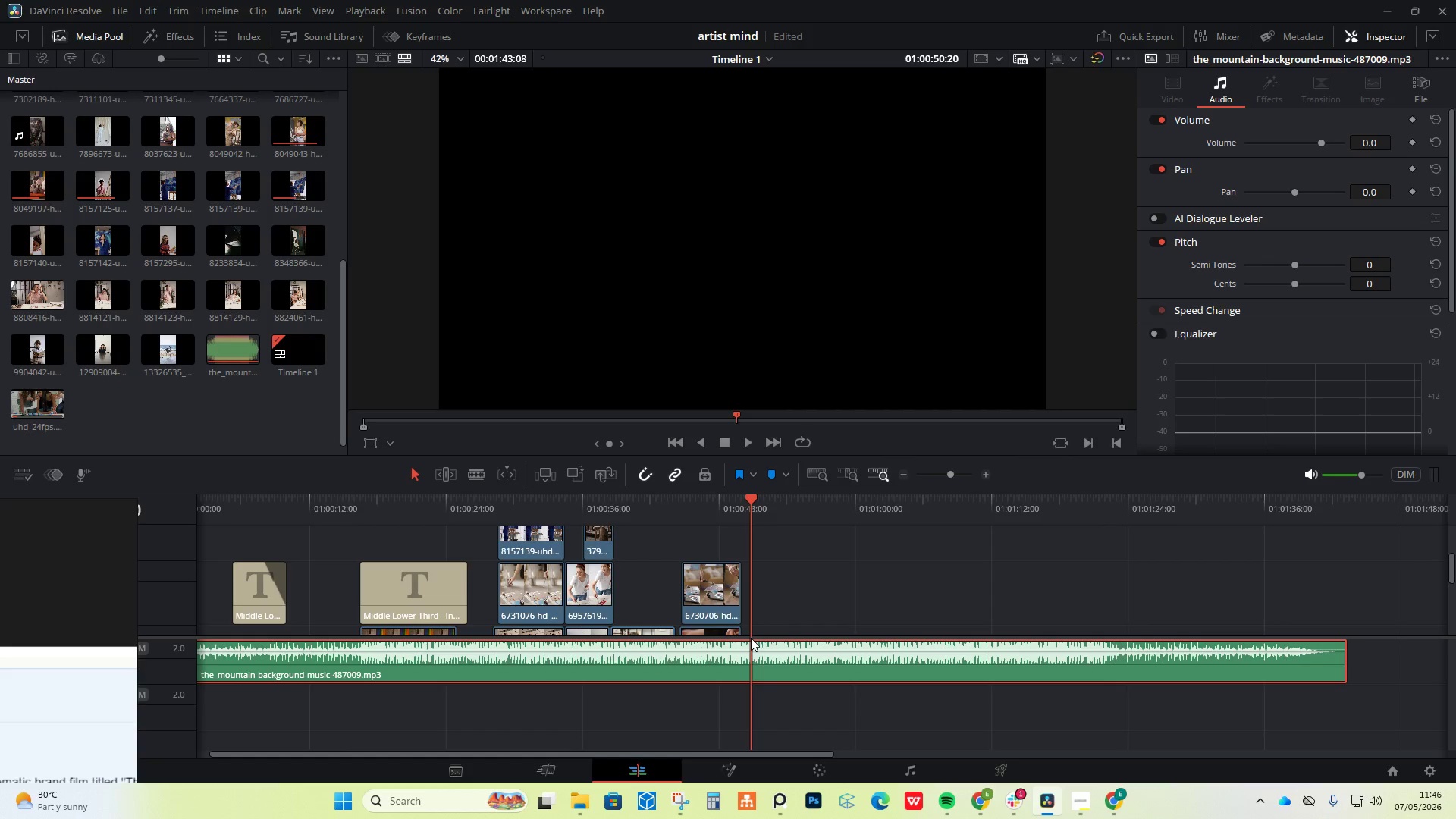 
wait(7.23)
 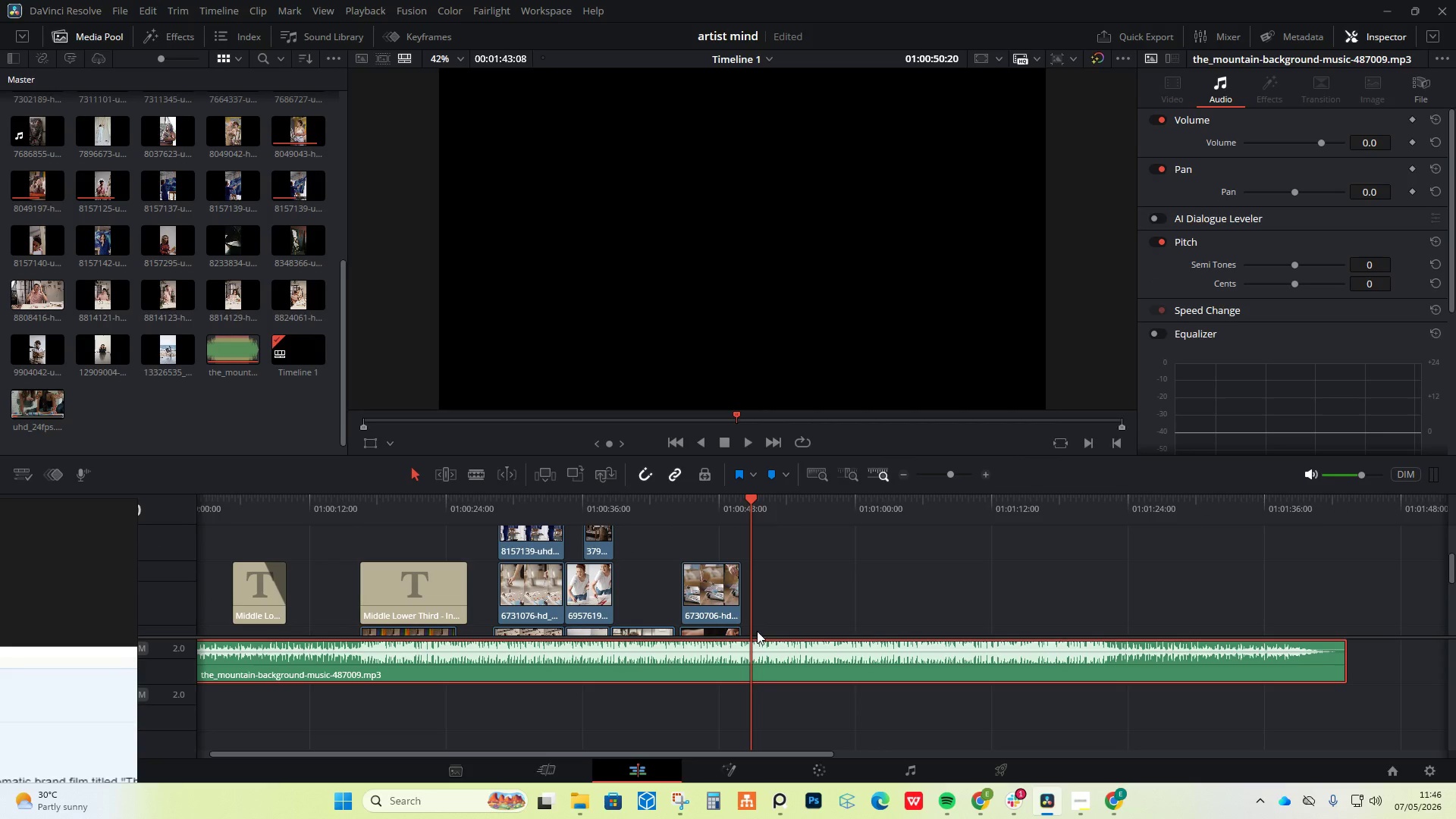 
left_click_drag(start_coordinate=[752, 500], to_coordinate=[745, 500])
 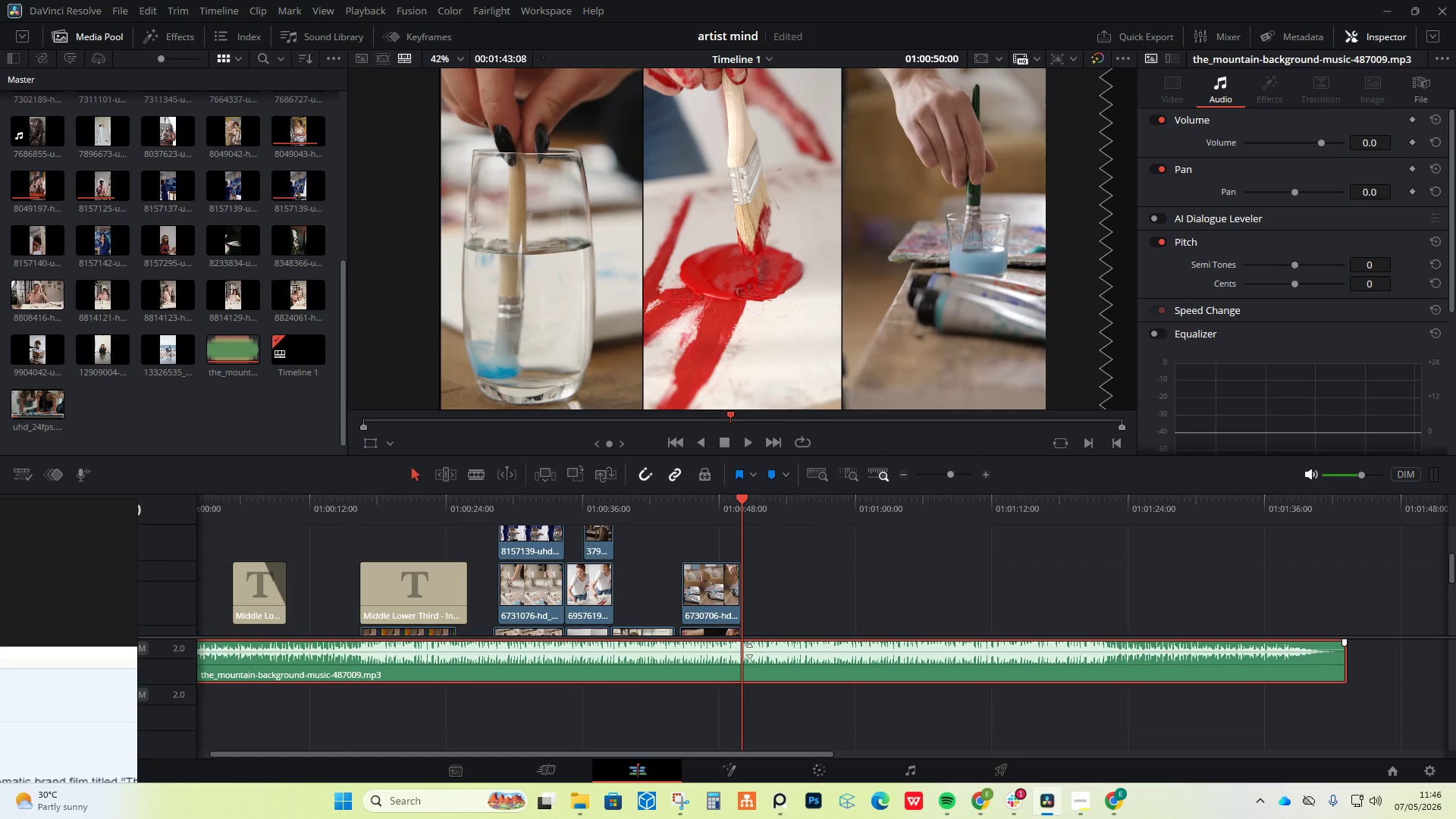 
wait(6.75)
 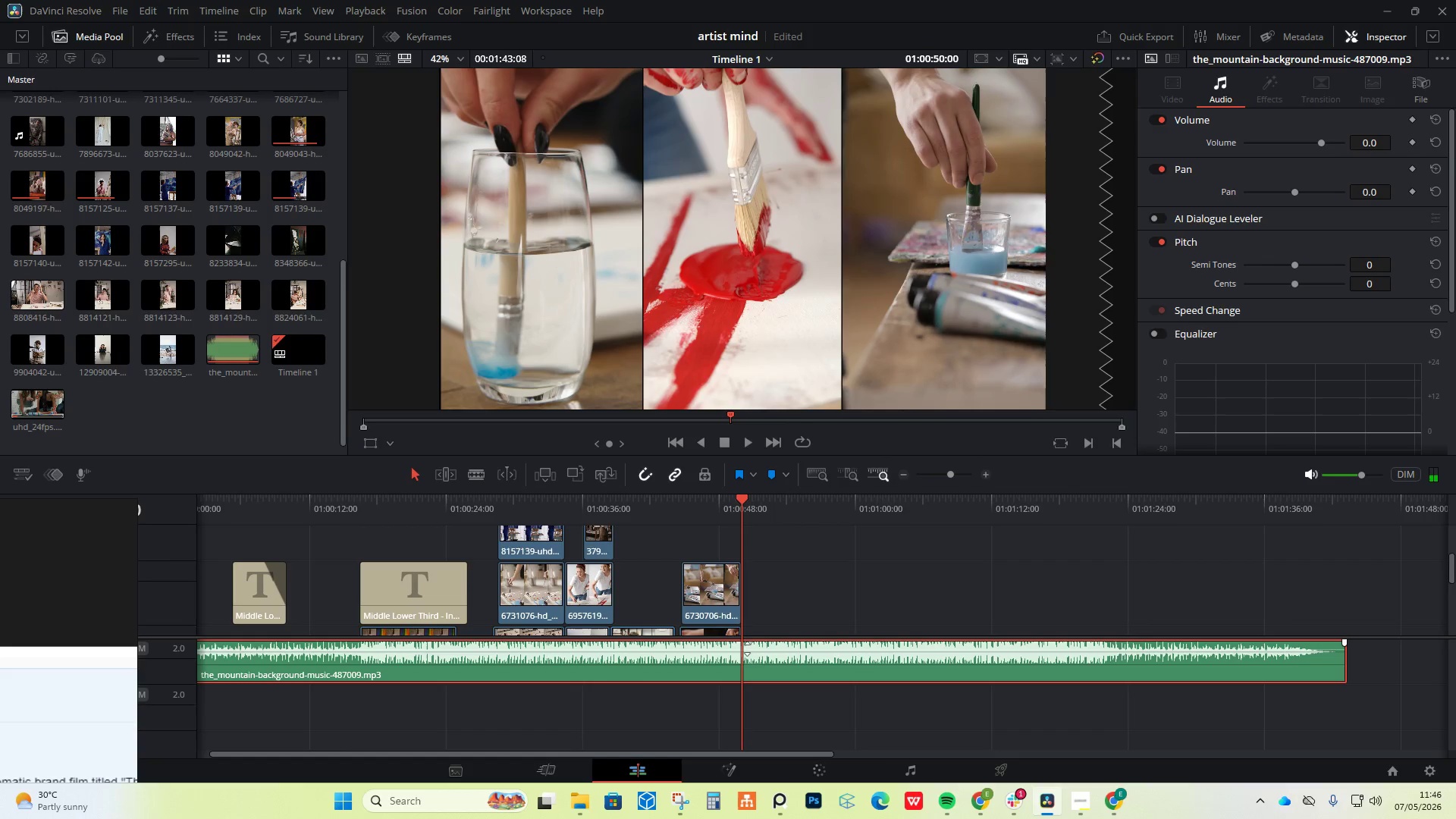 
left_click_drag(start_coordinate=[749, 648], to_coordinate=[751, 652])
 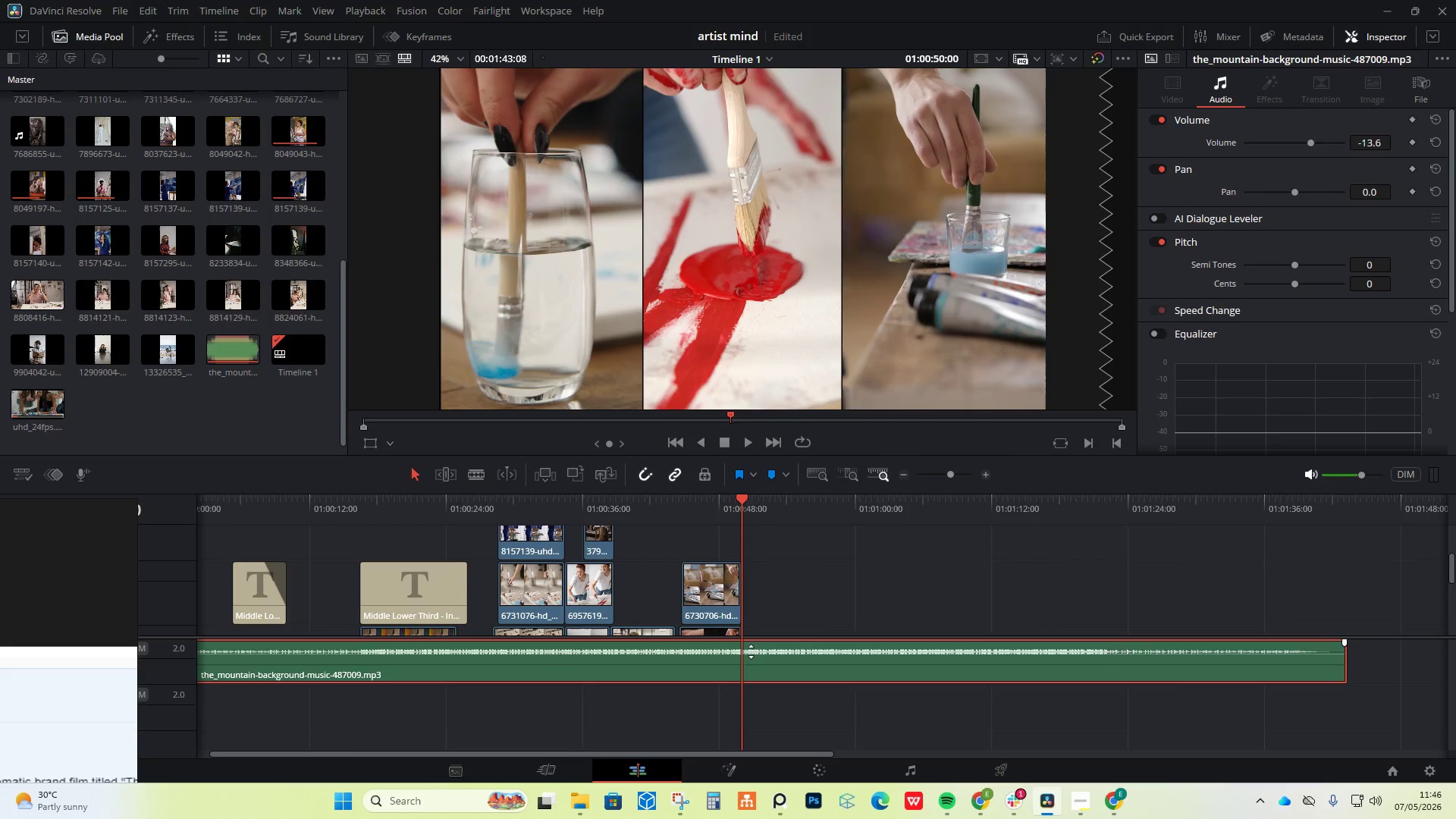 
key(Control+ControlLeft)
 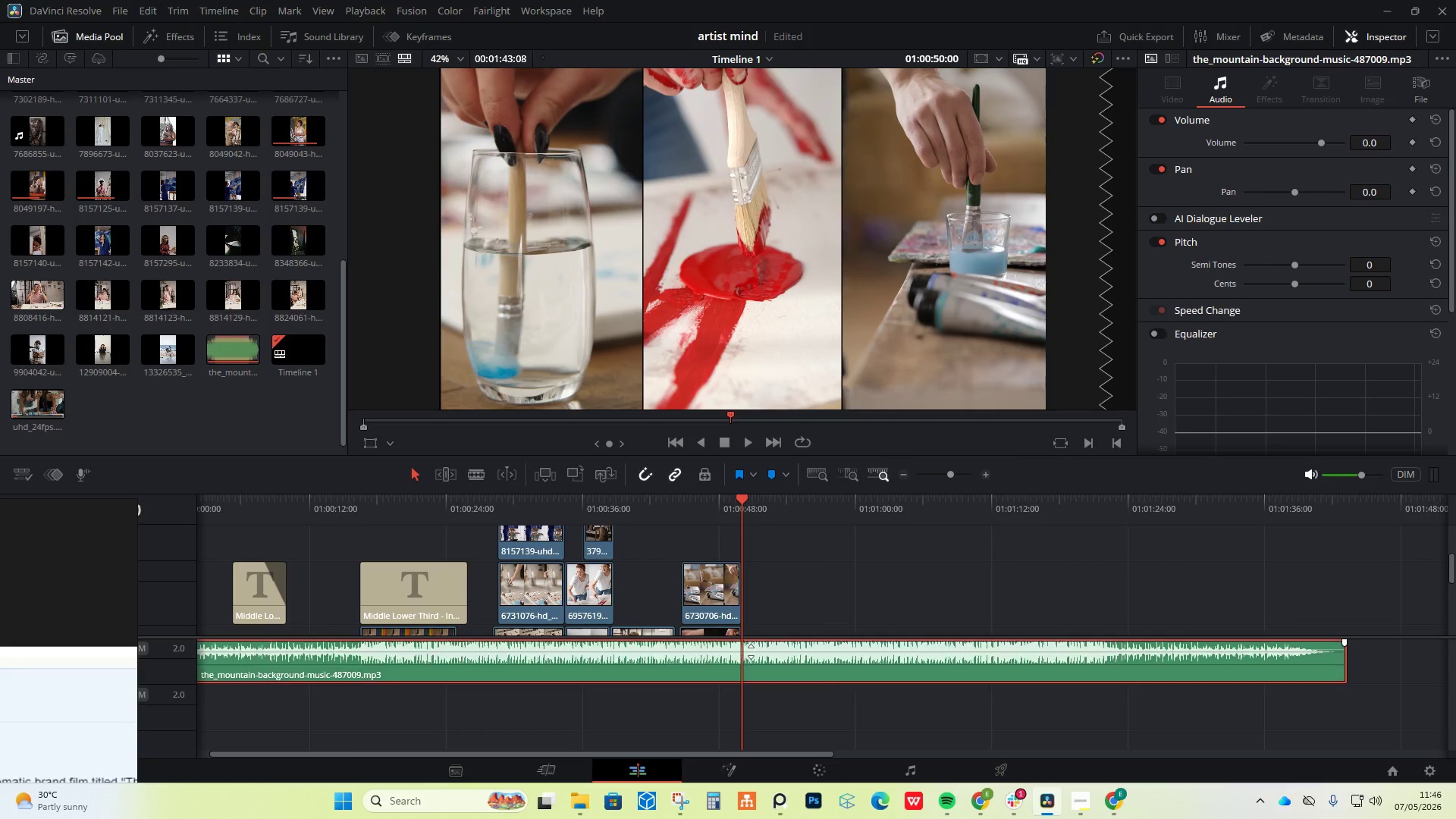 
key(Control+Z)
 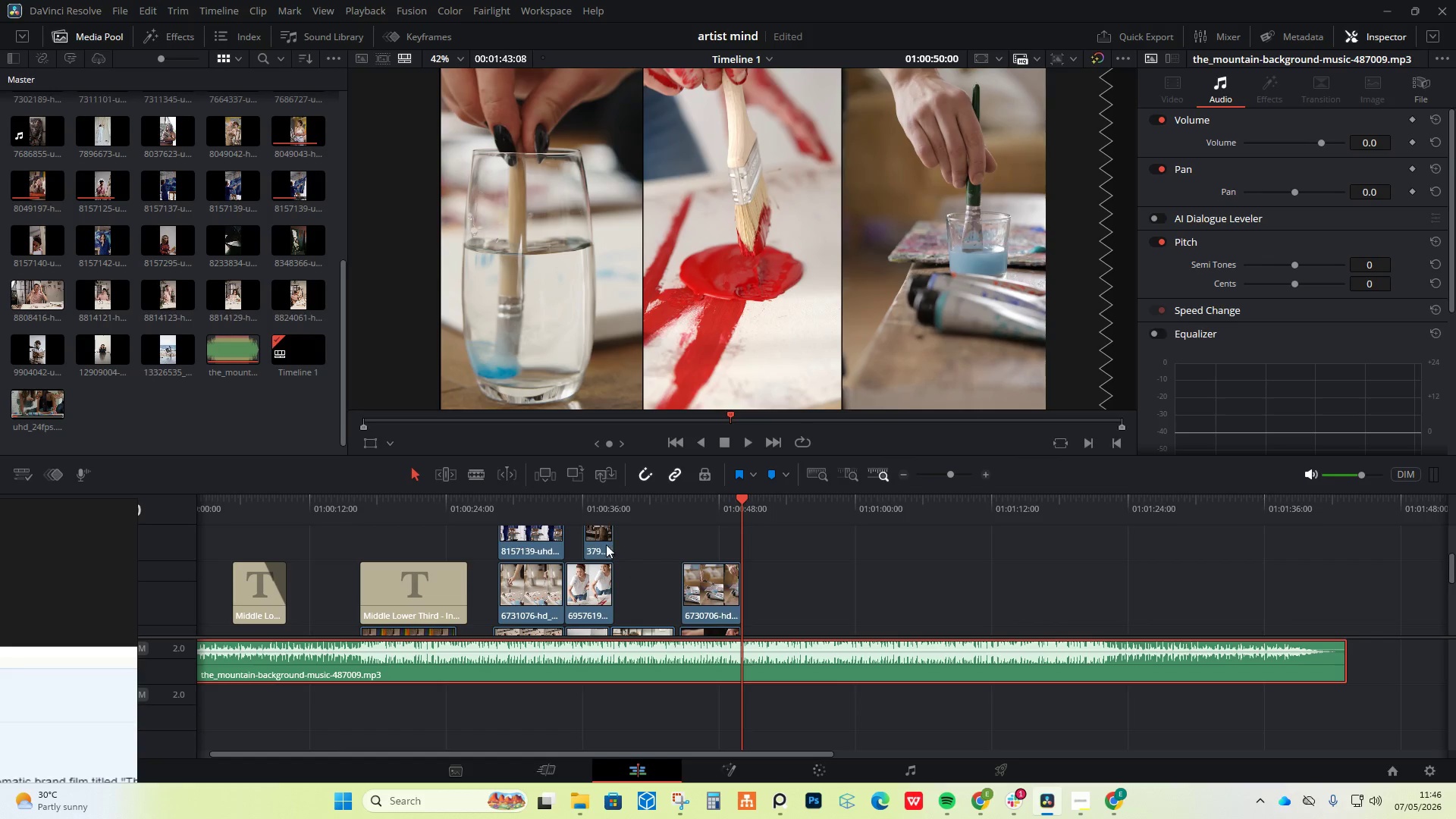 
left_click([472, 473])
 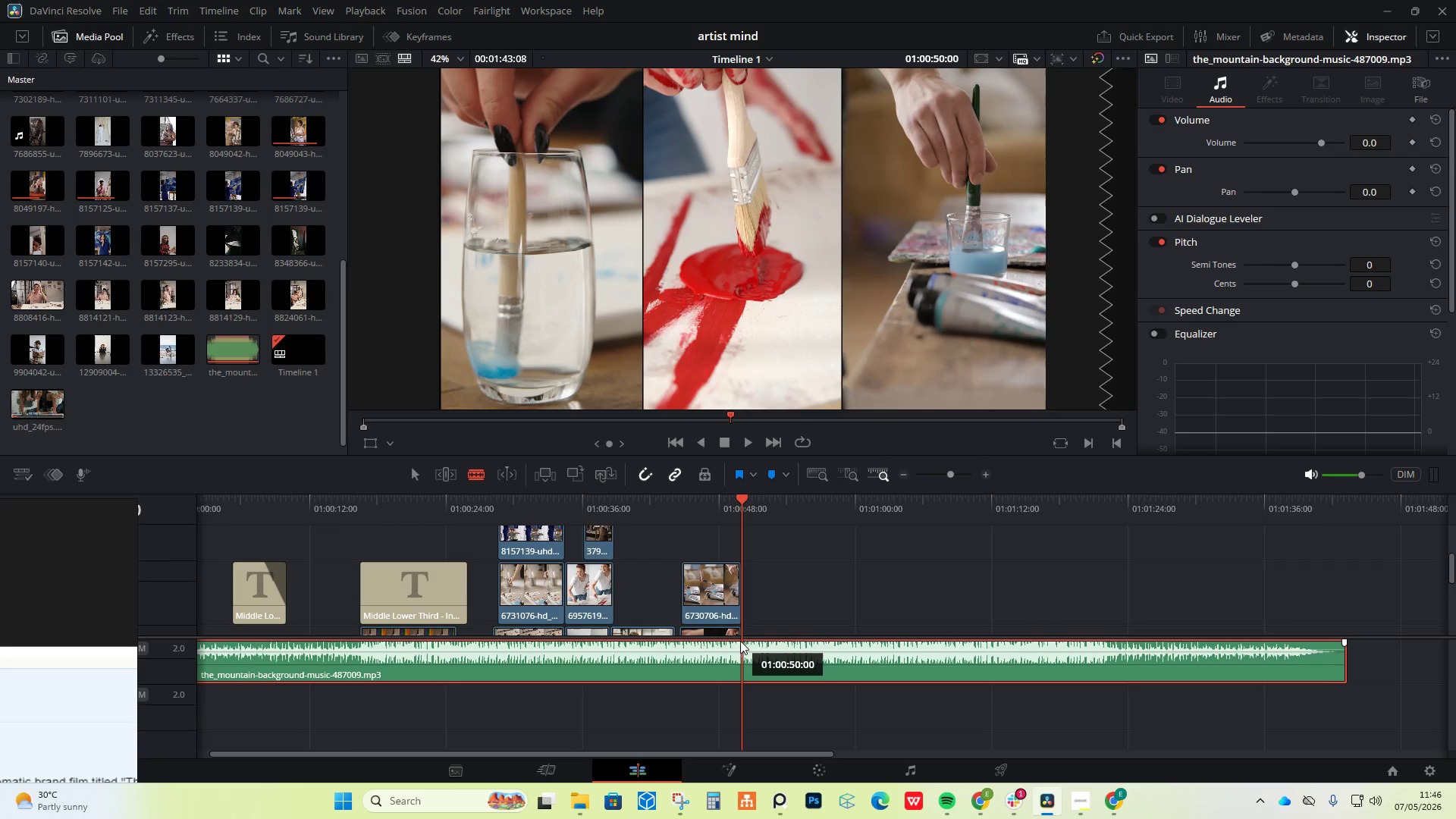 
left_click([742, 649])
 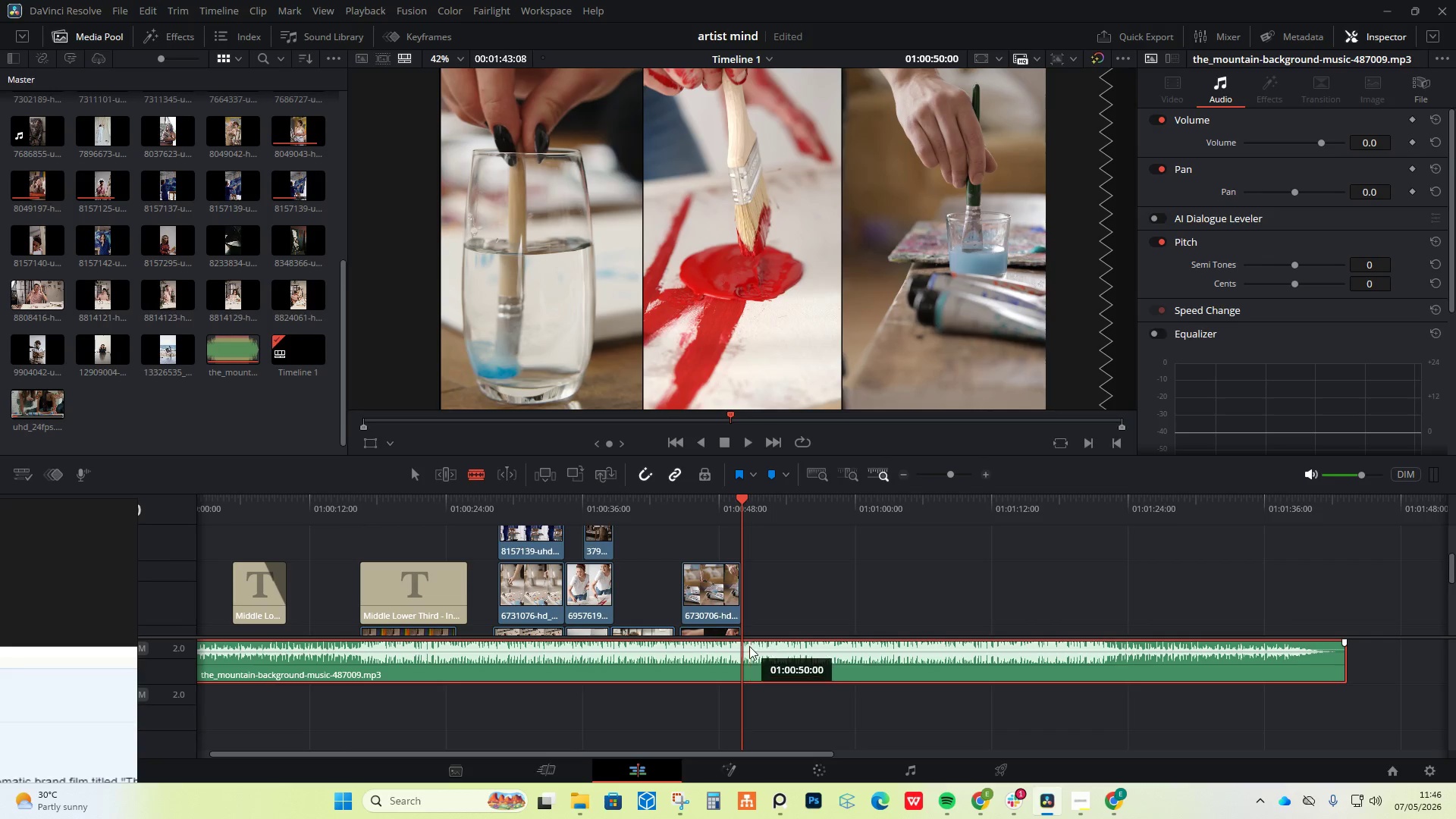 
scroll: coordinate [739, 654], scroll_direction: up, amount: 5.0